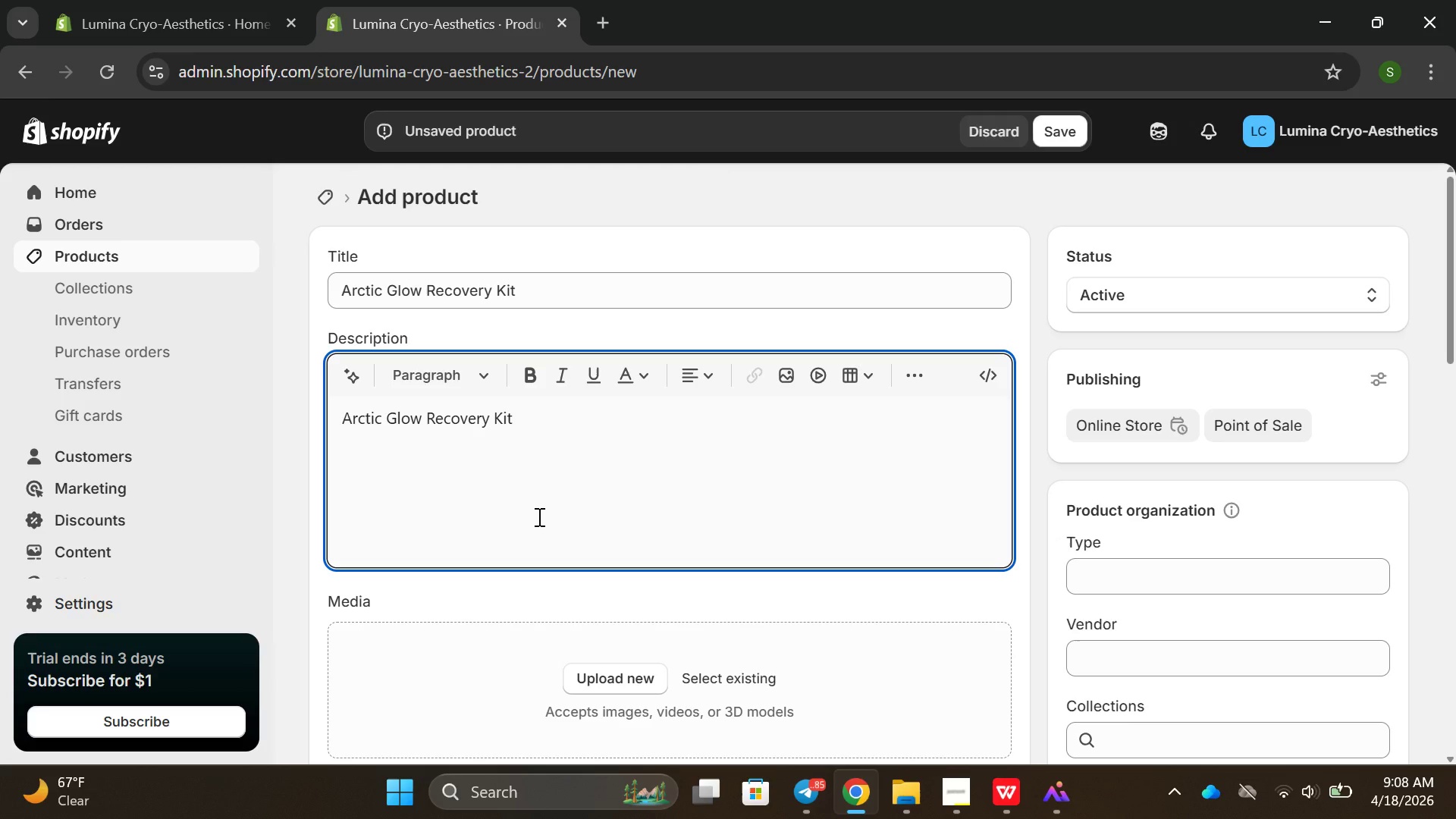 
key(Enter)
 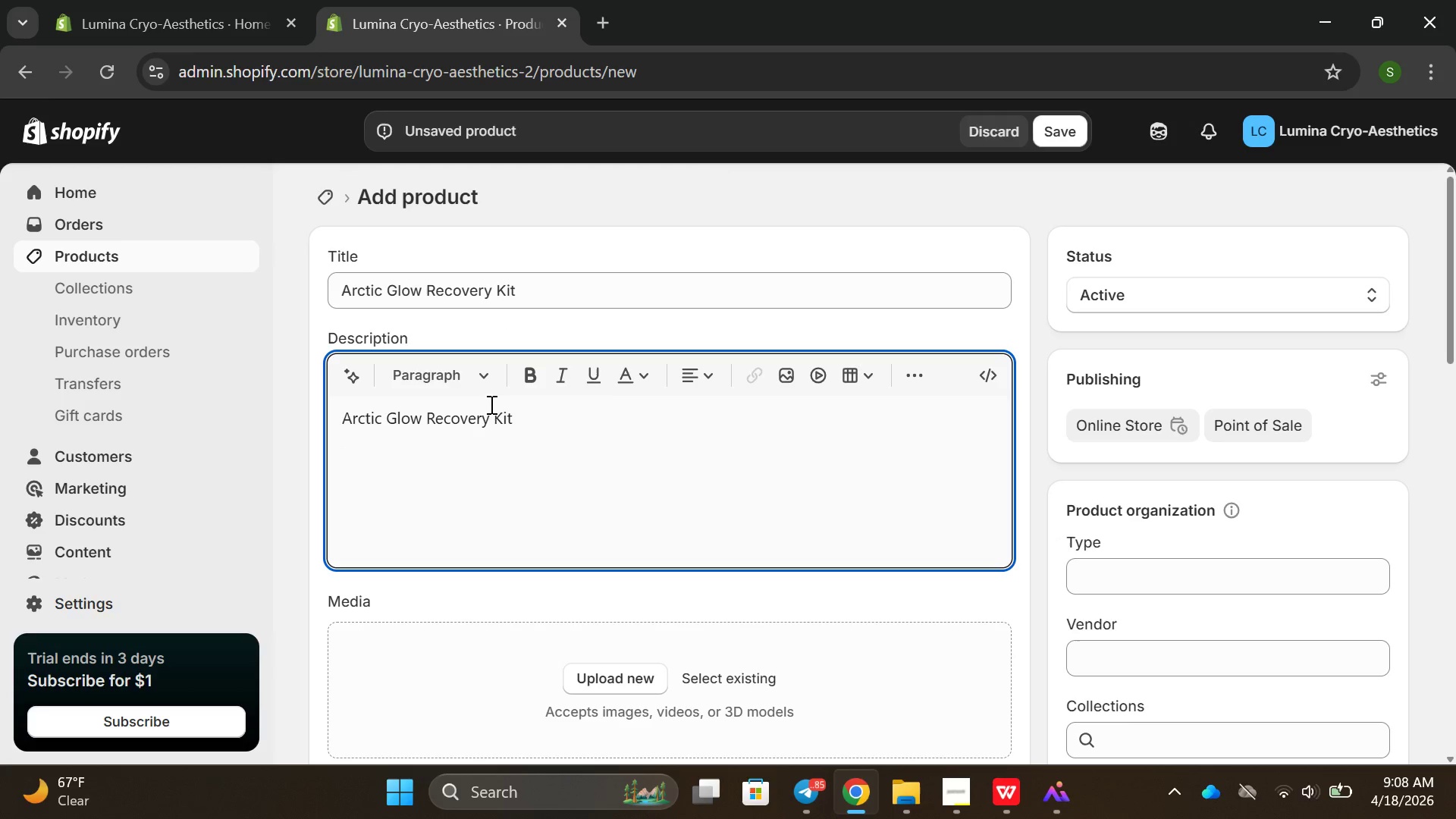 
double_click([482, 411])
 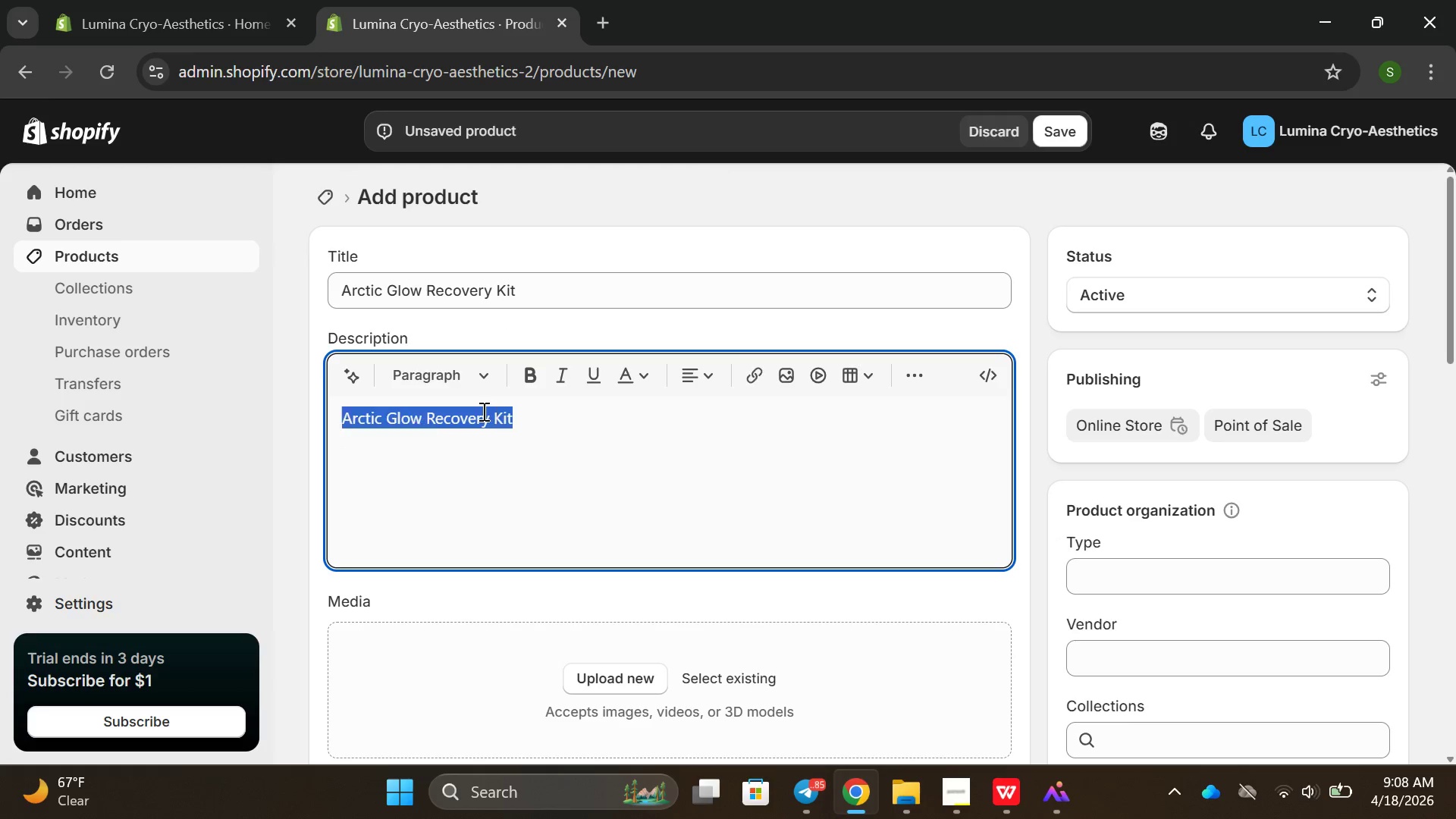 
triple_click([482, 411])
 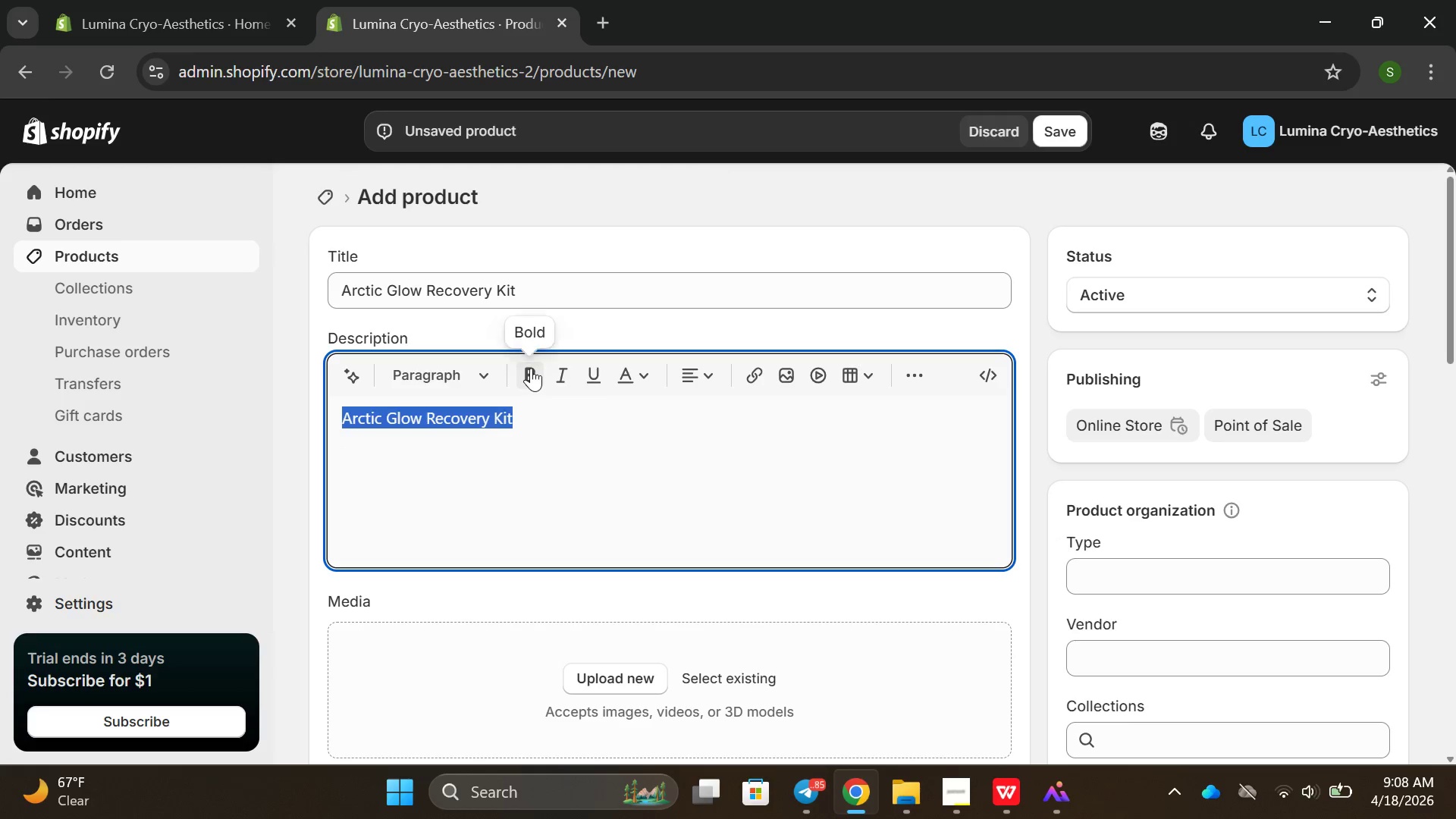 
left_click([531, 368])
 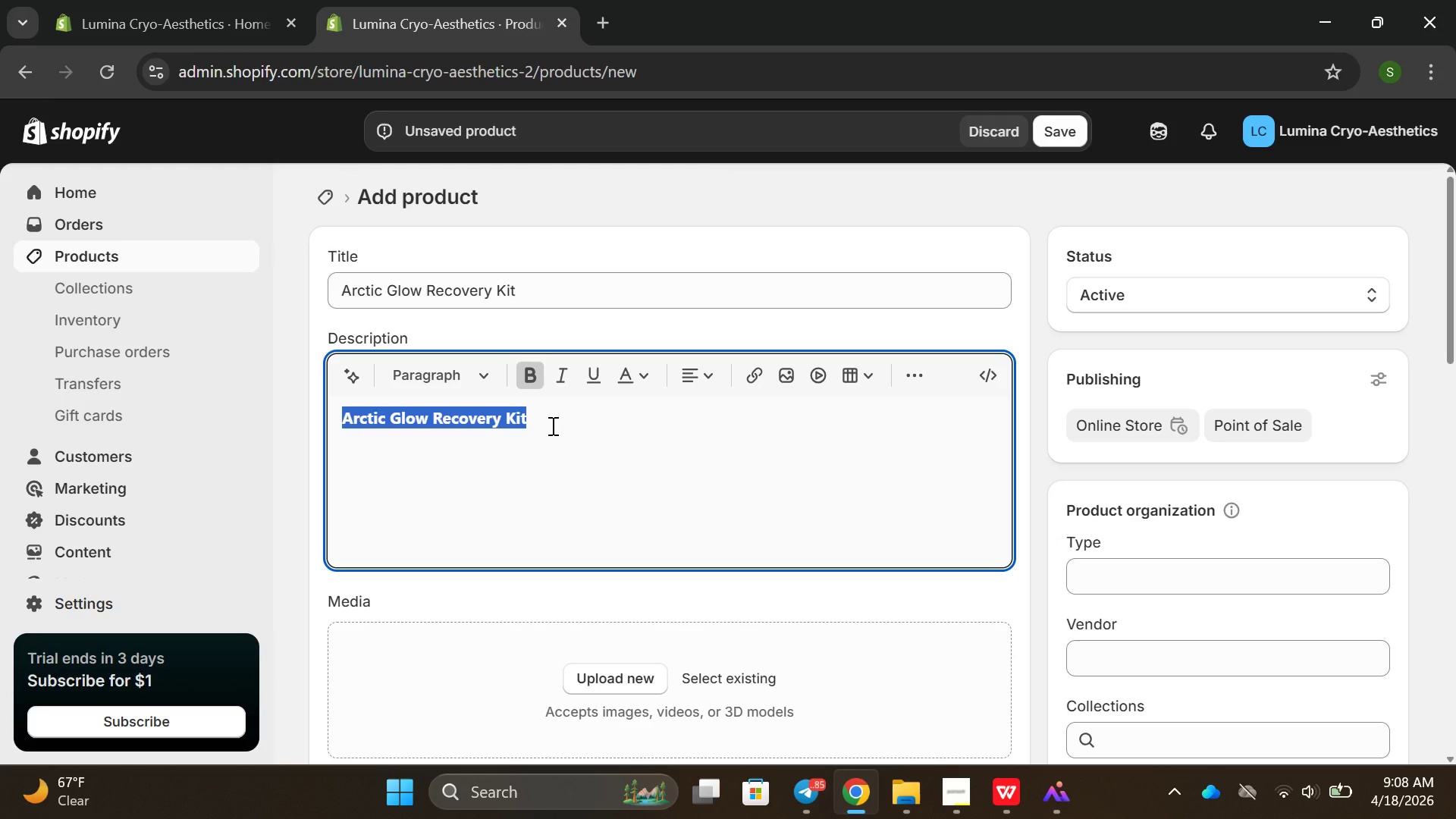 
left_click([551, 425])
 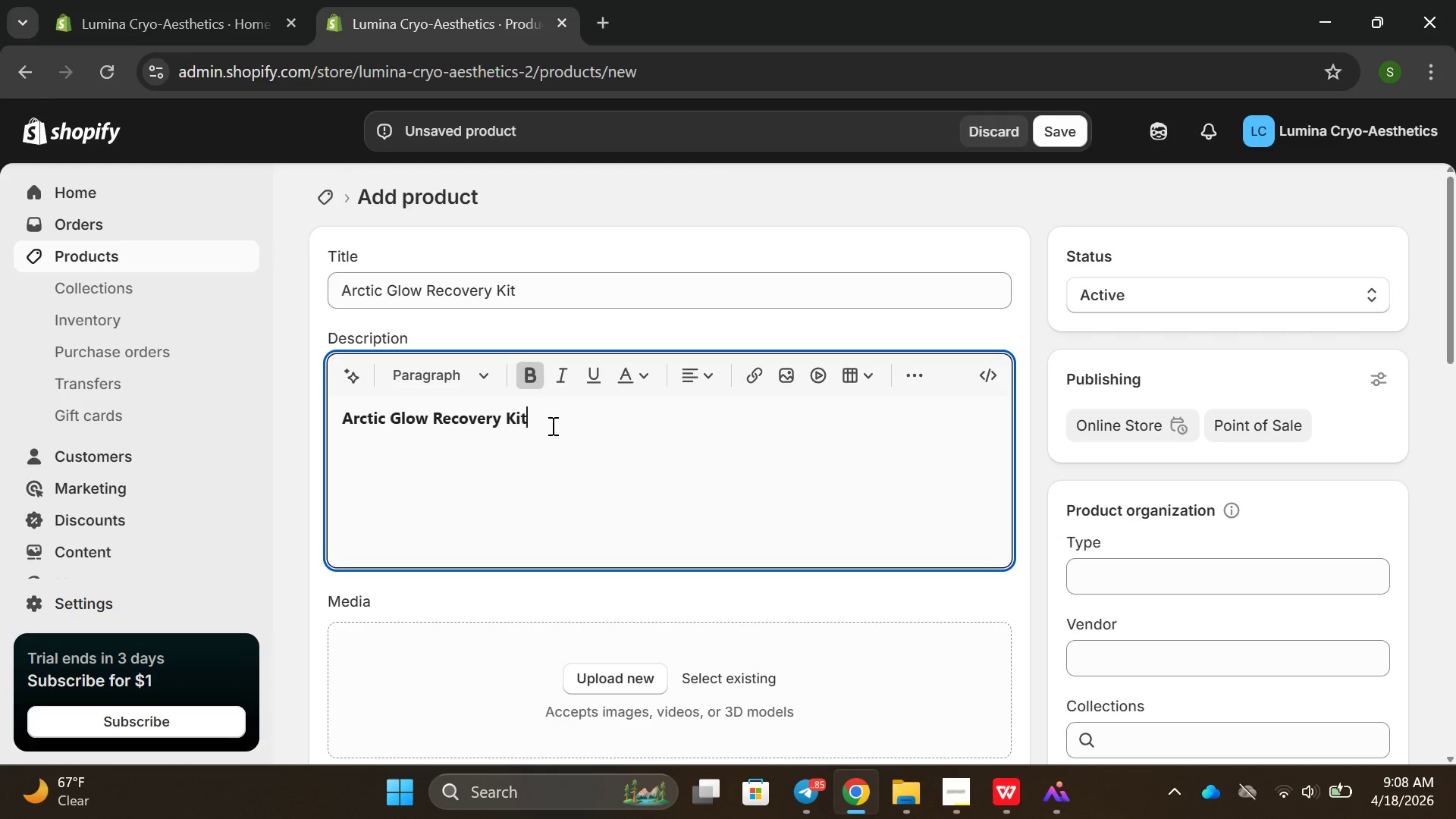 
key(Enter)
 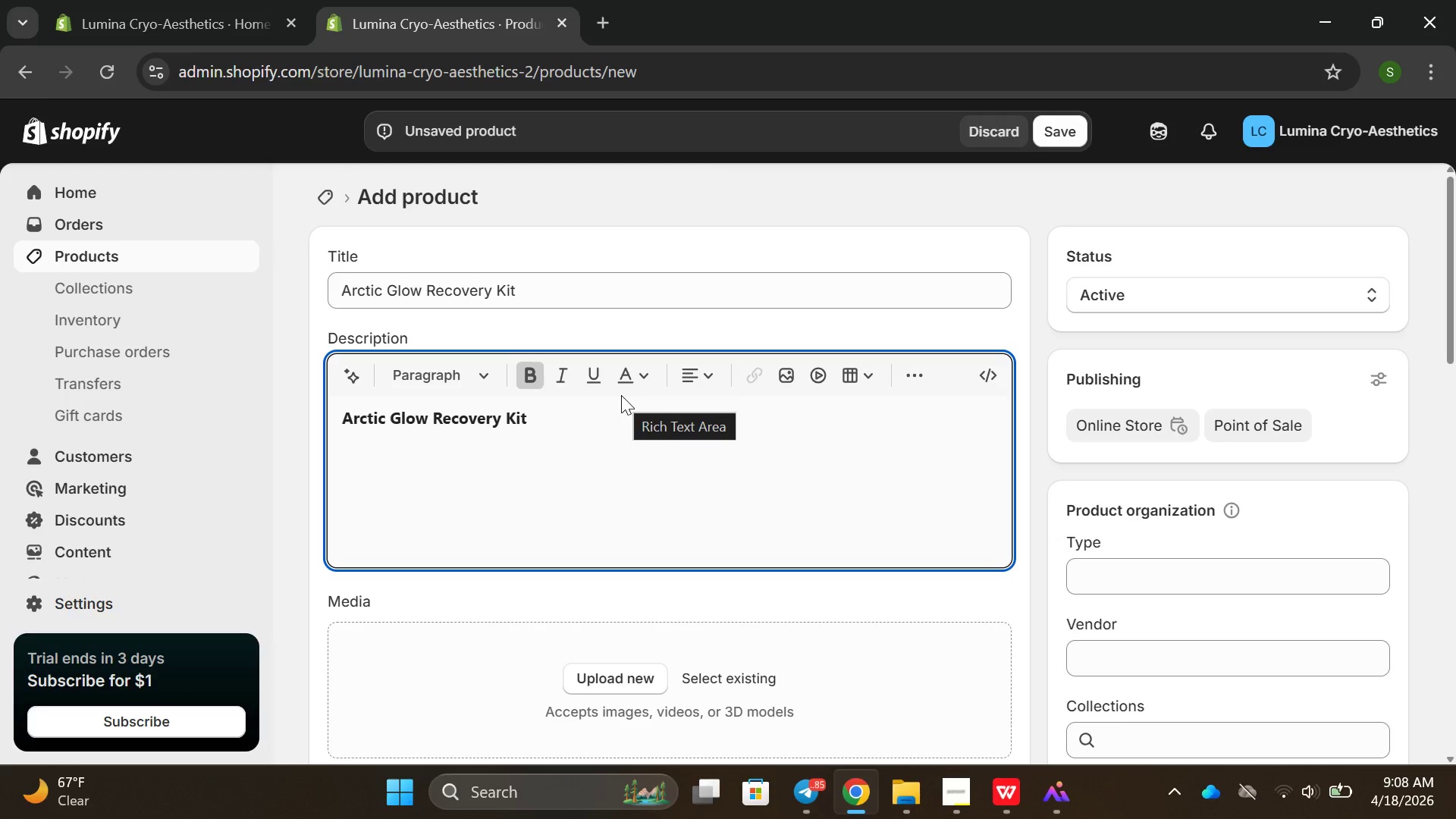 
wait(5.03)
 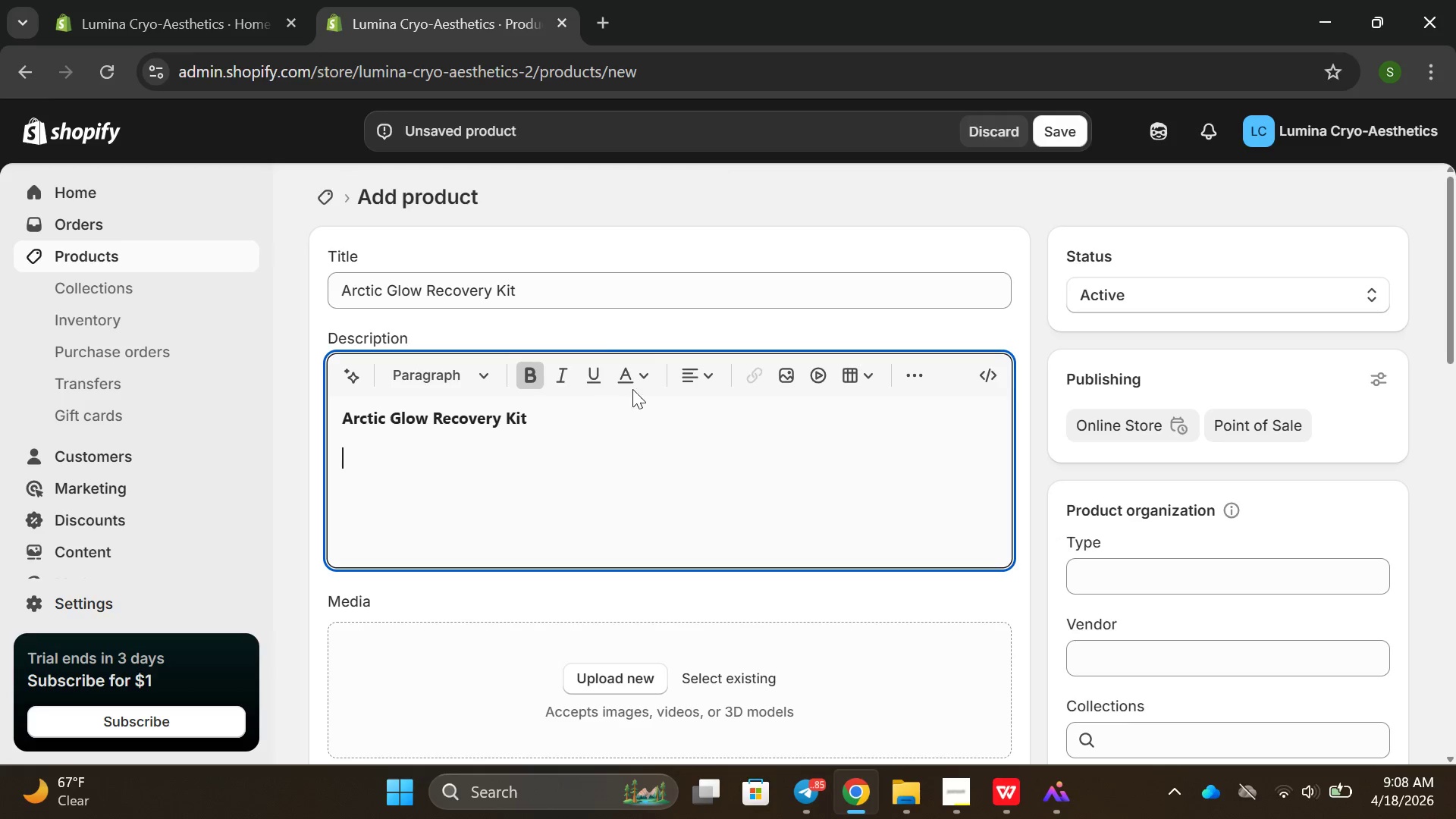 
type(calm)
key(Backspace)
key(Backspace)
key(Backspace)
 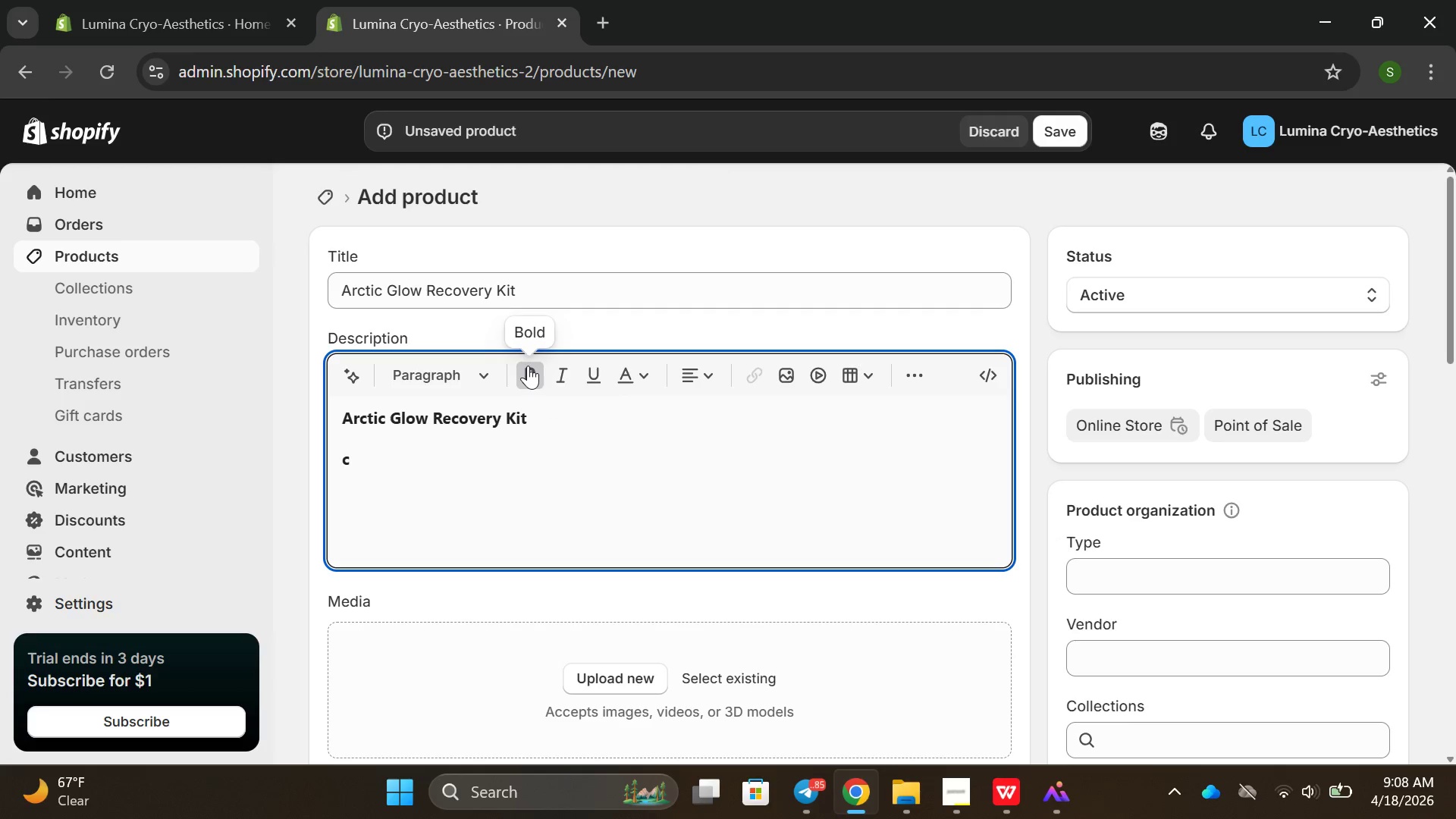 
left_click([528, 366])
 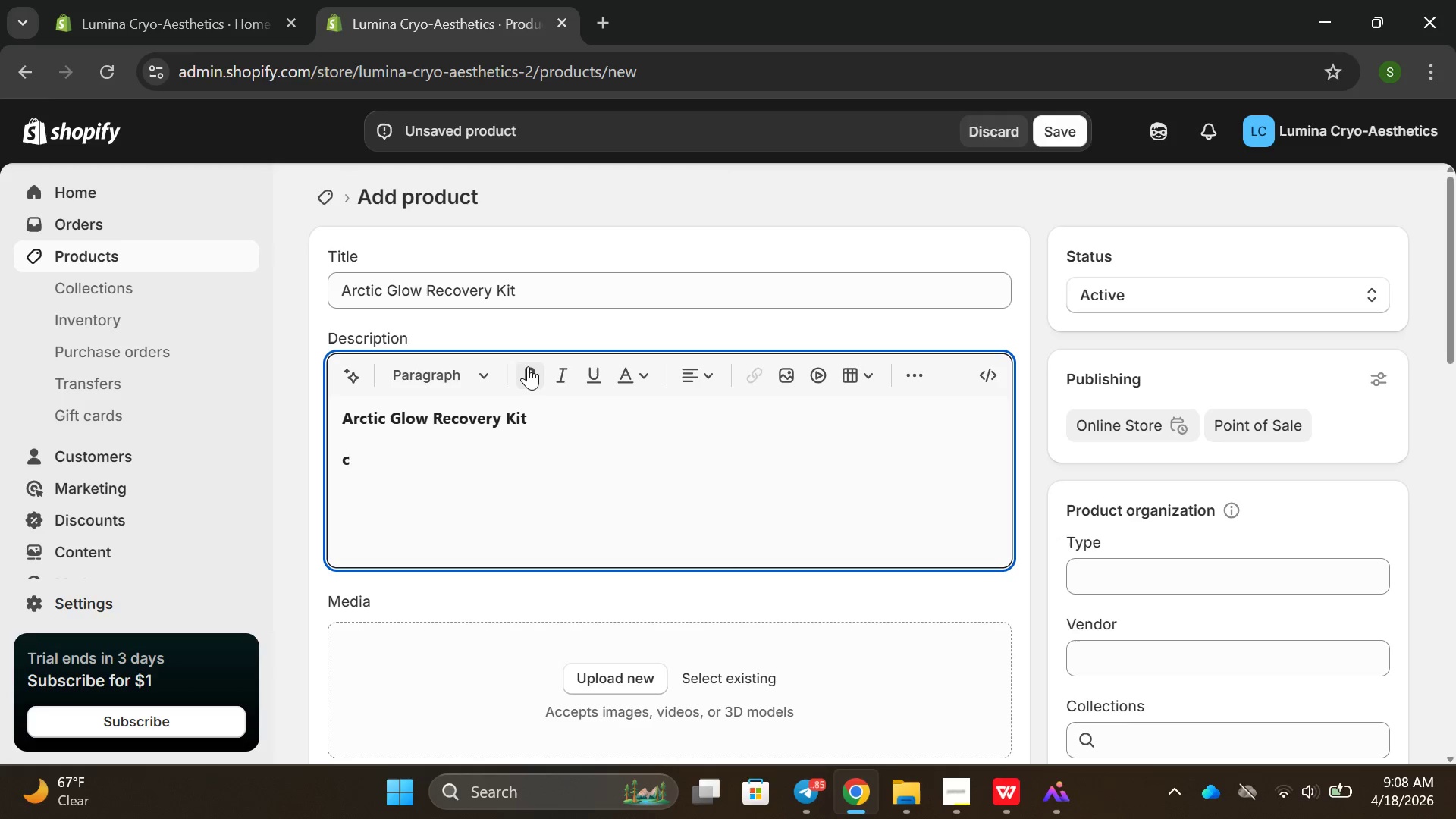 
key(Backspace)
type(calm)
key(Backspace)
 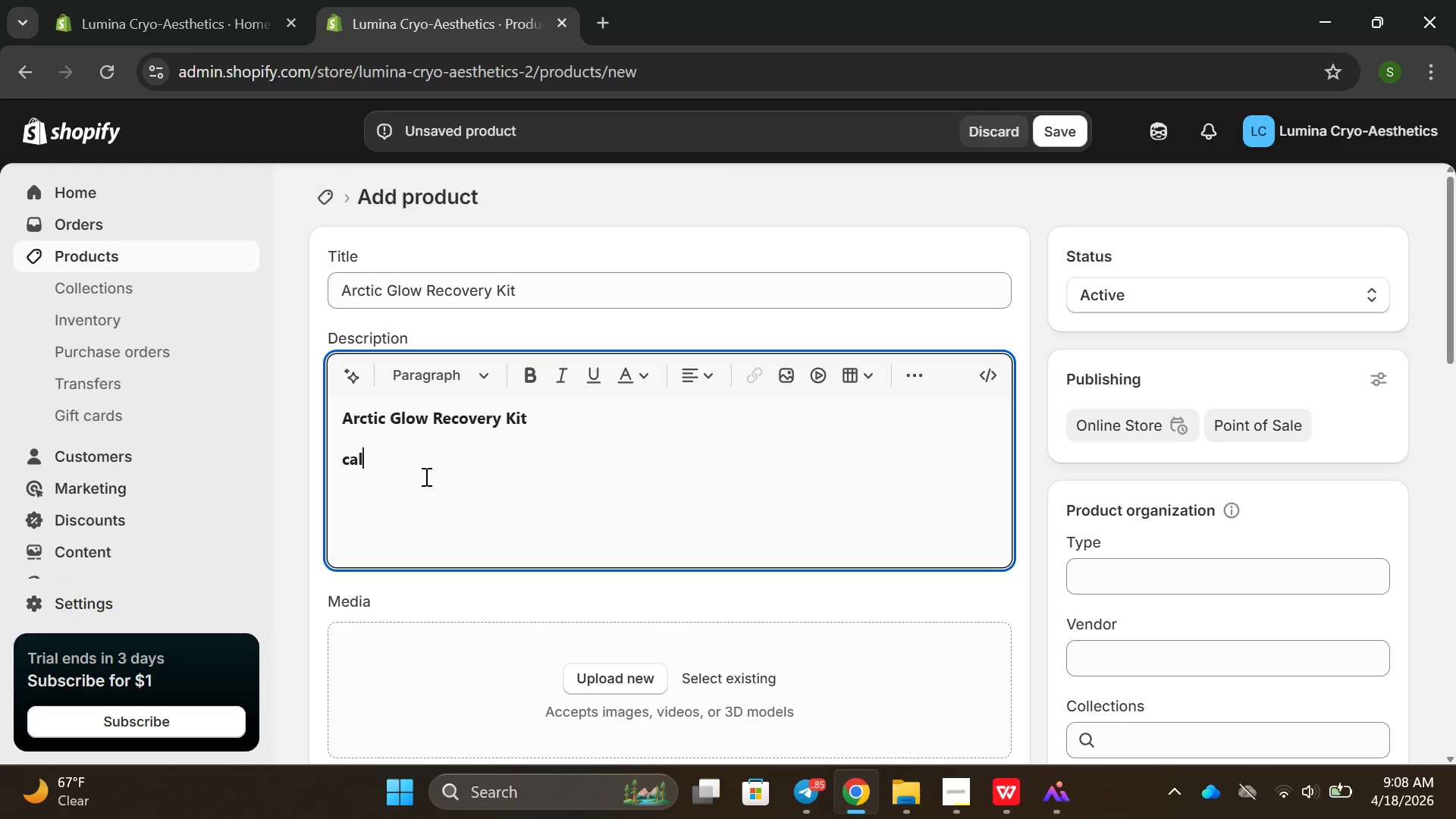 
key(Backspace)
 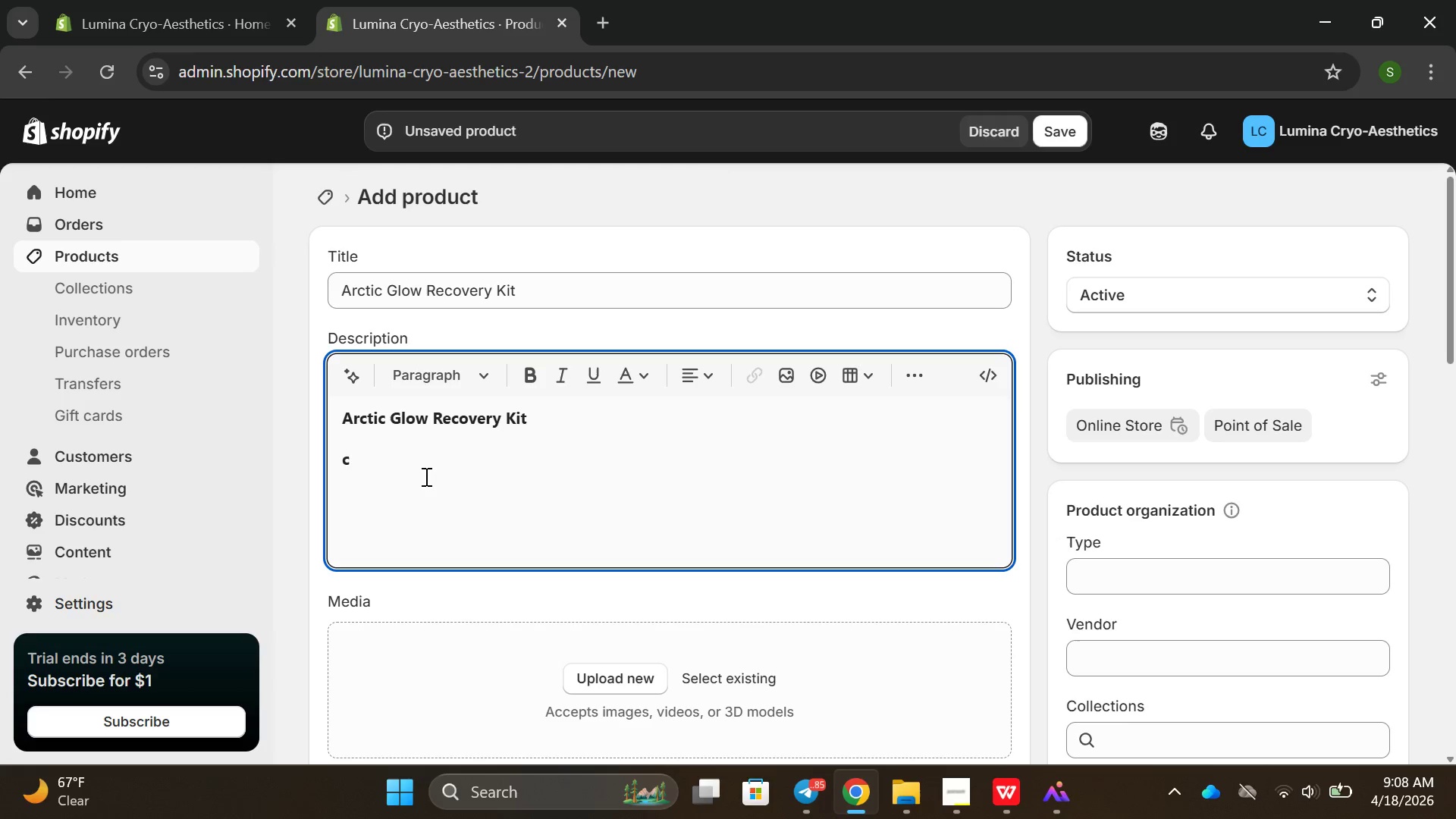 
key(Backspace)
 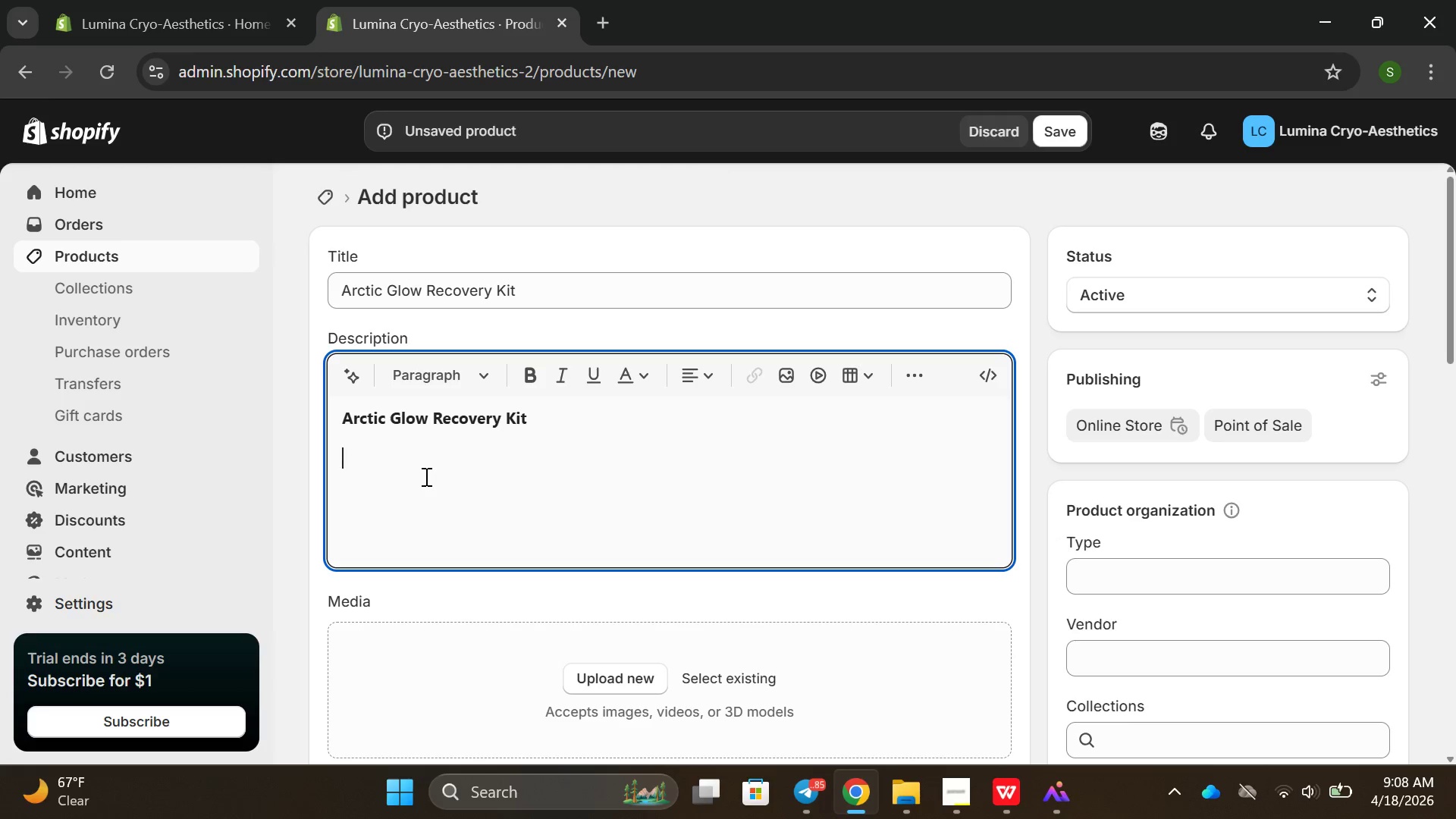 
key(Backspace)
 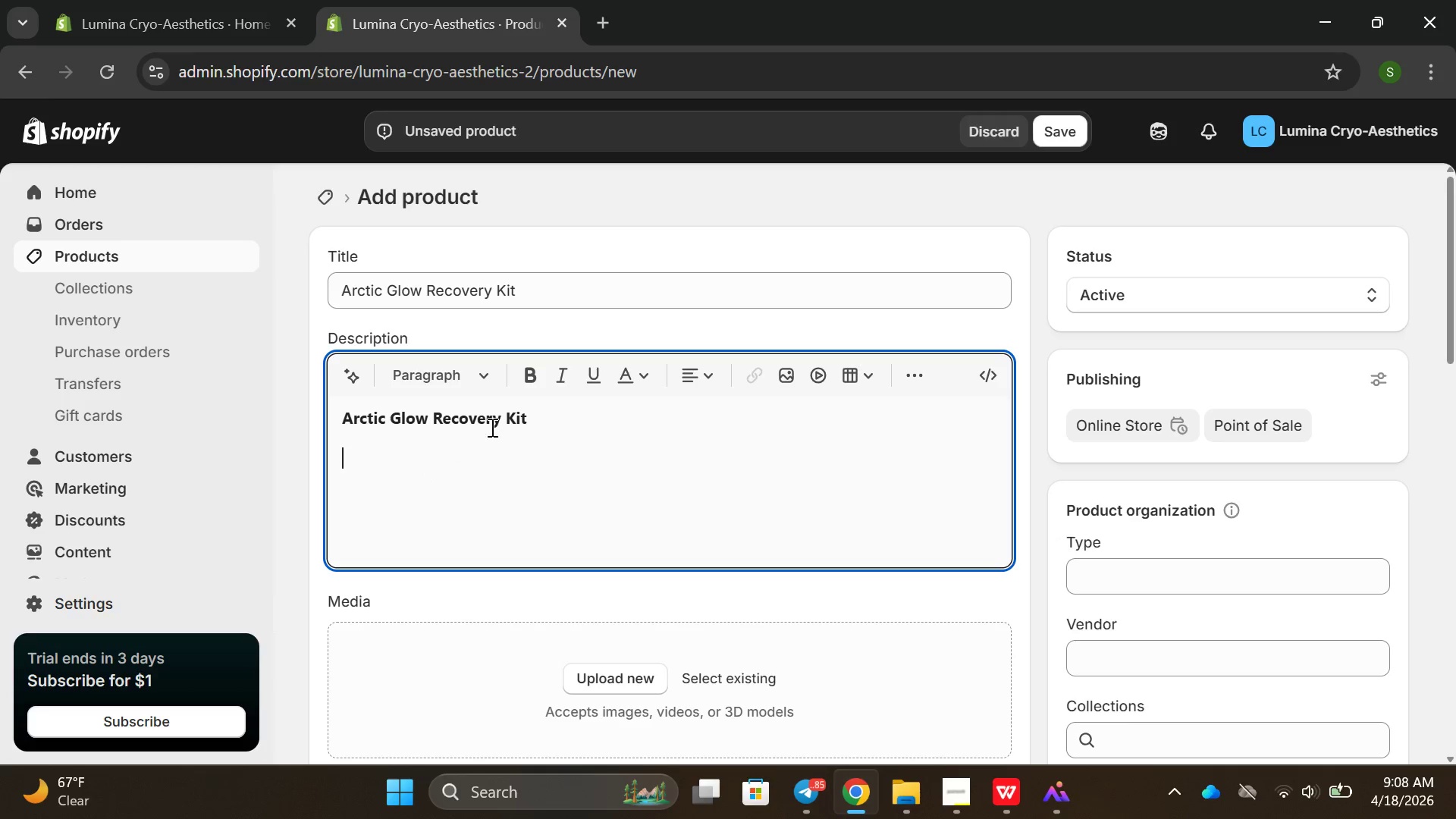 
left_click([532, 378])
 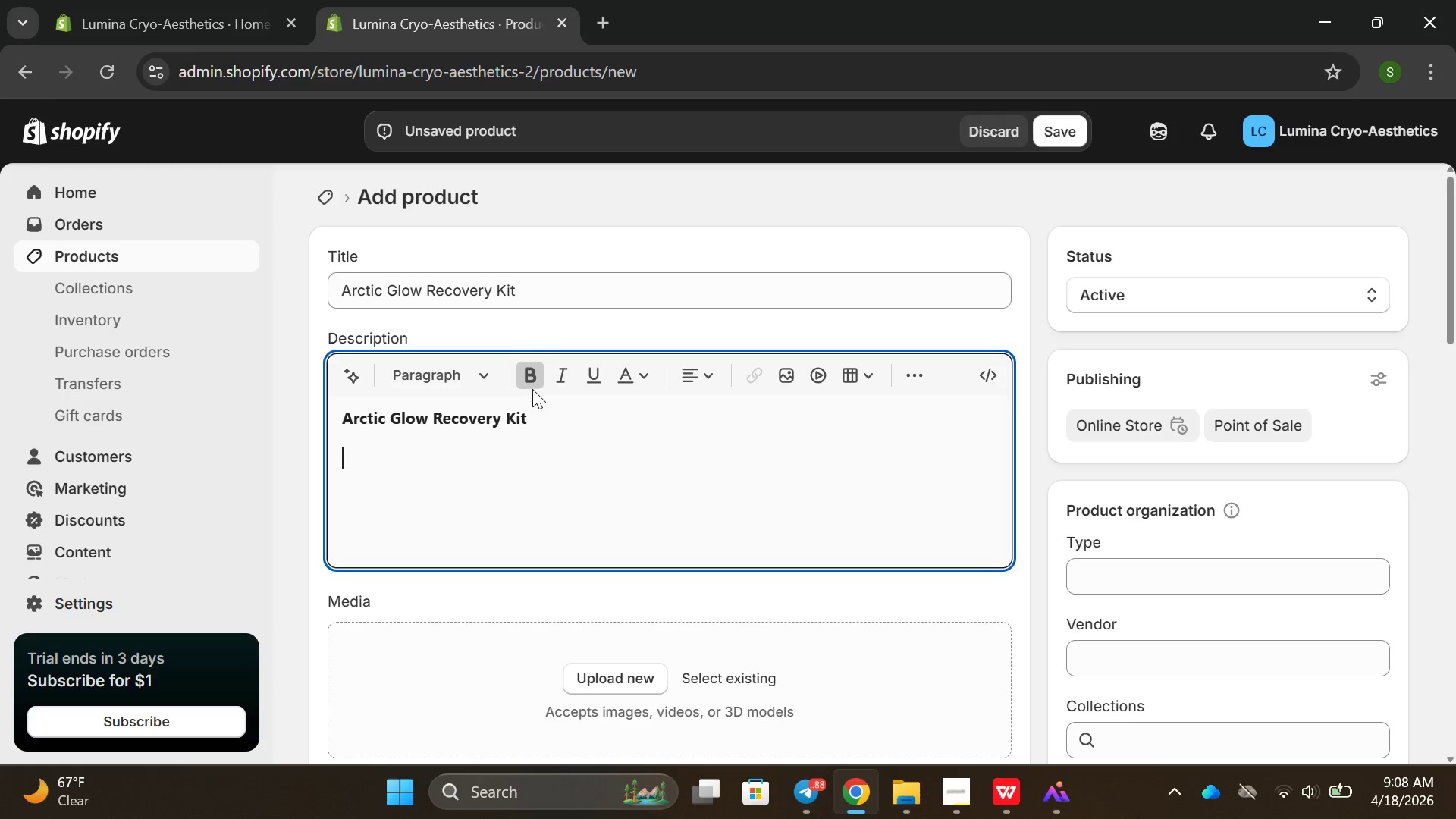 
left_click([534, 385])
 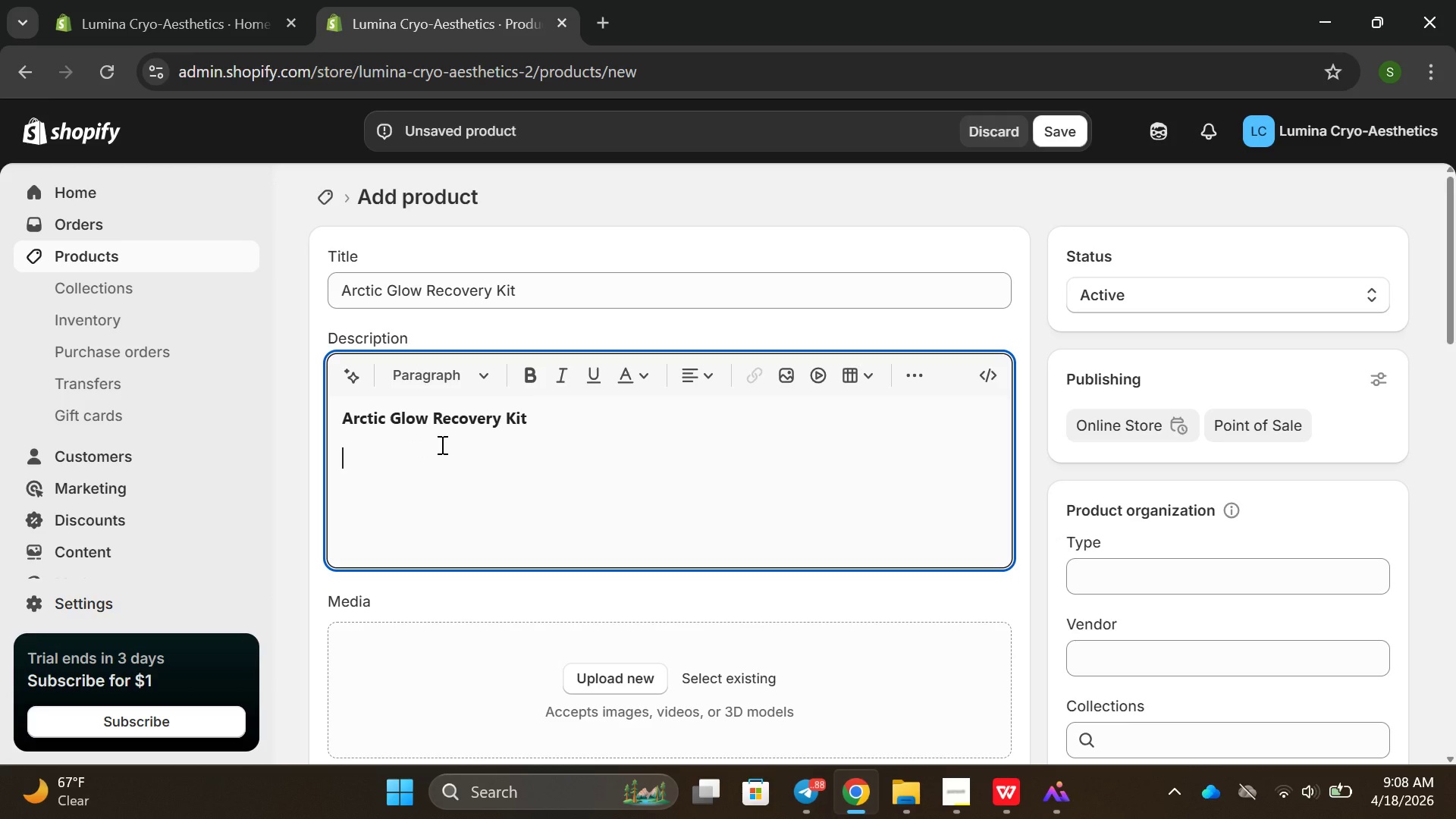 
type(cal)
 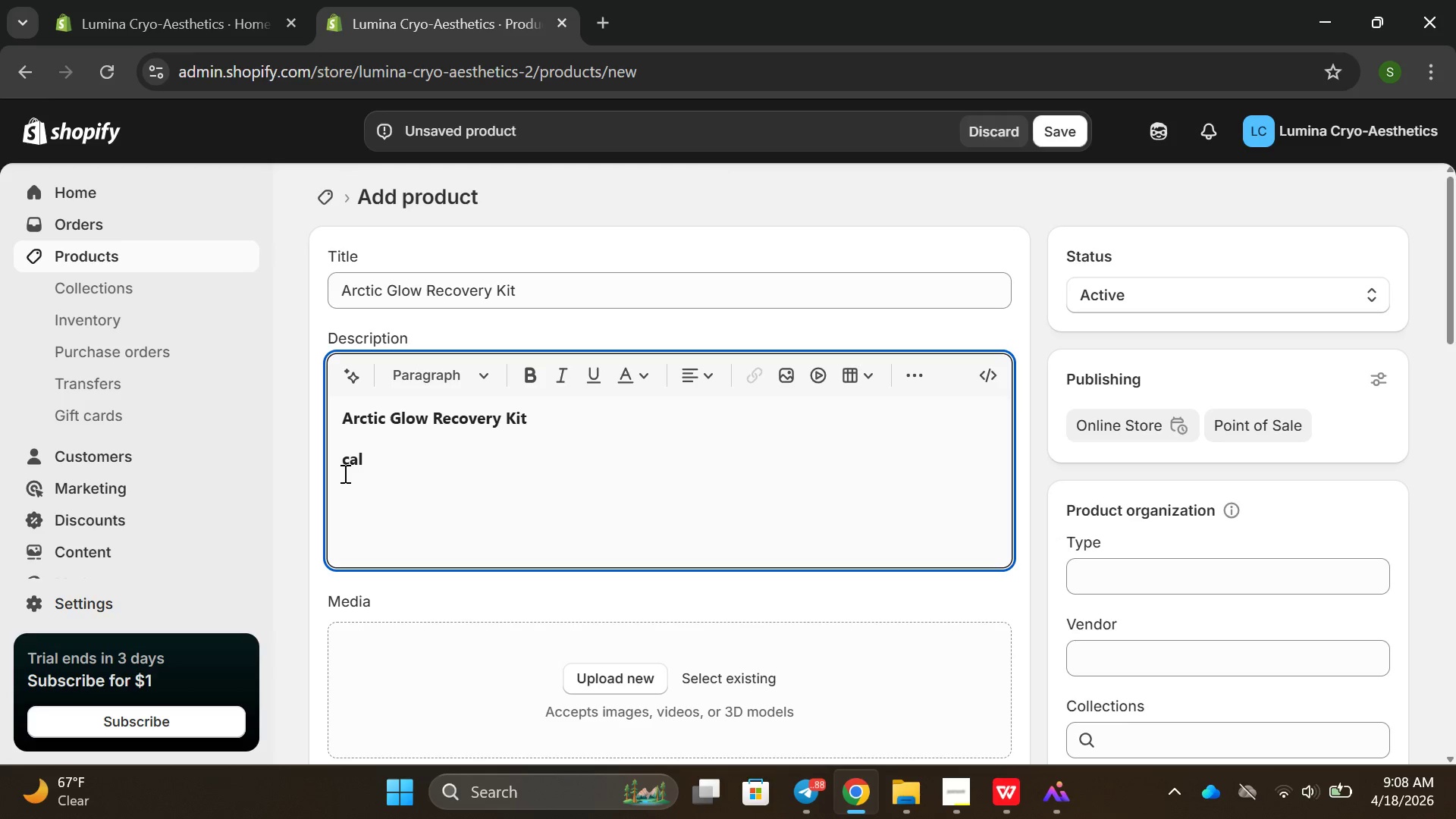 
double_click([344, 473])
 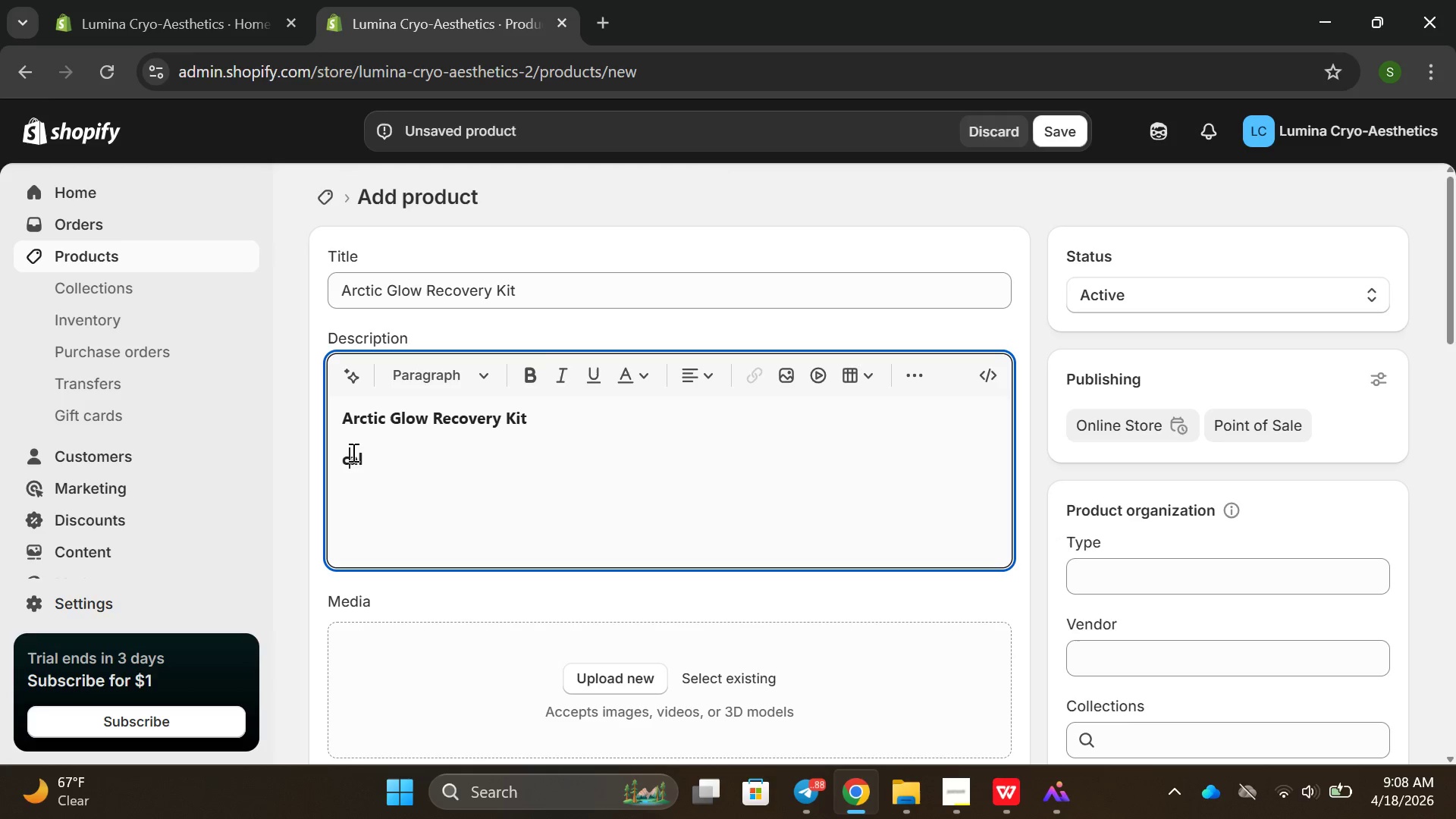 
double_click([352, 452])
 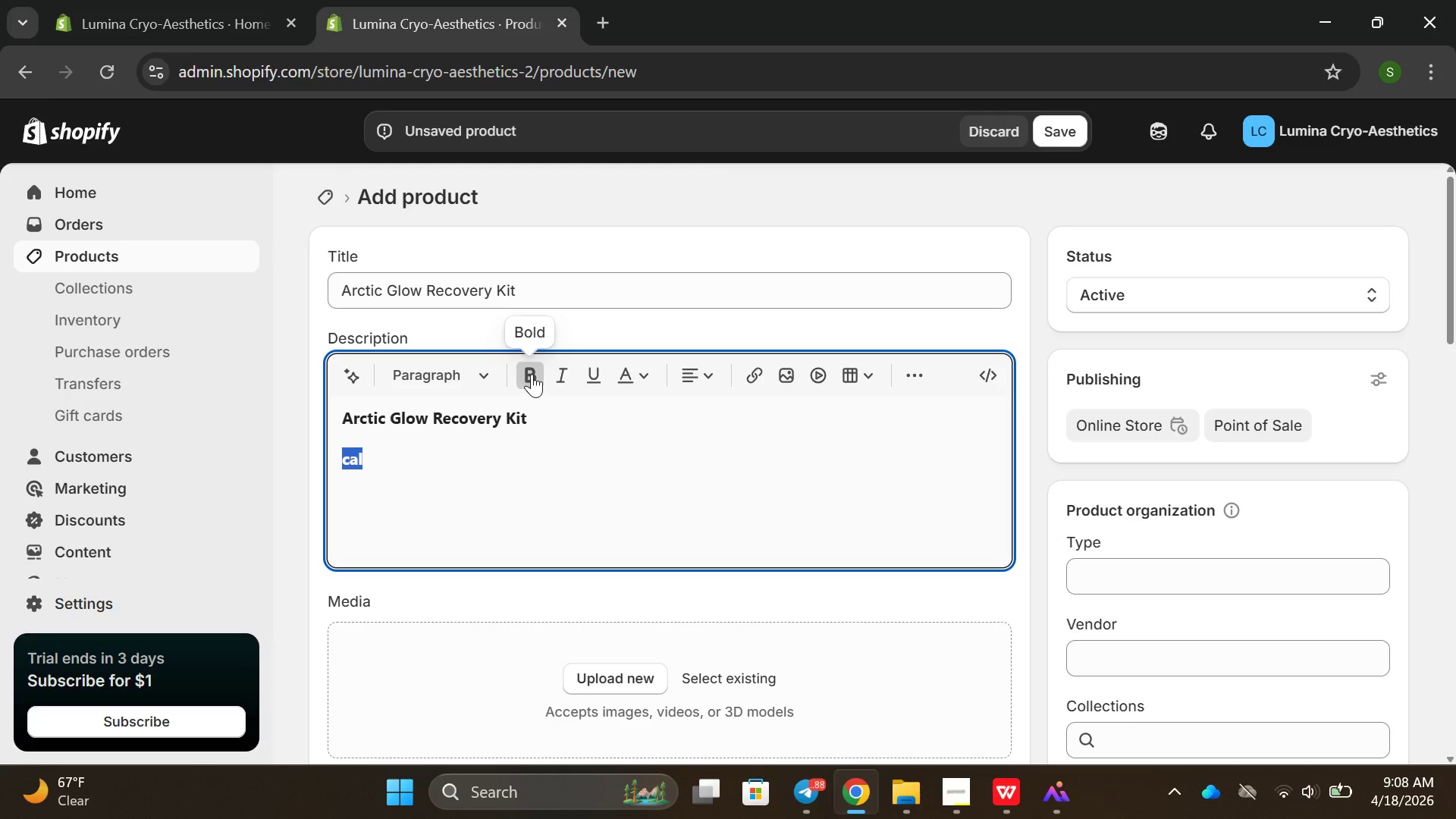 
left_click([532, 374])
 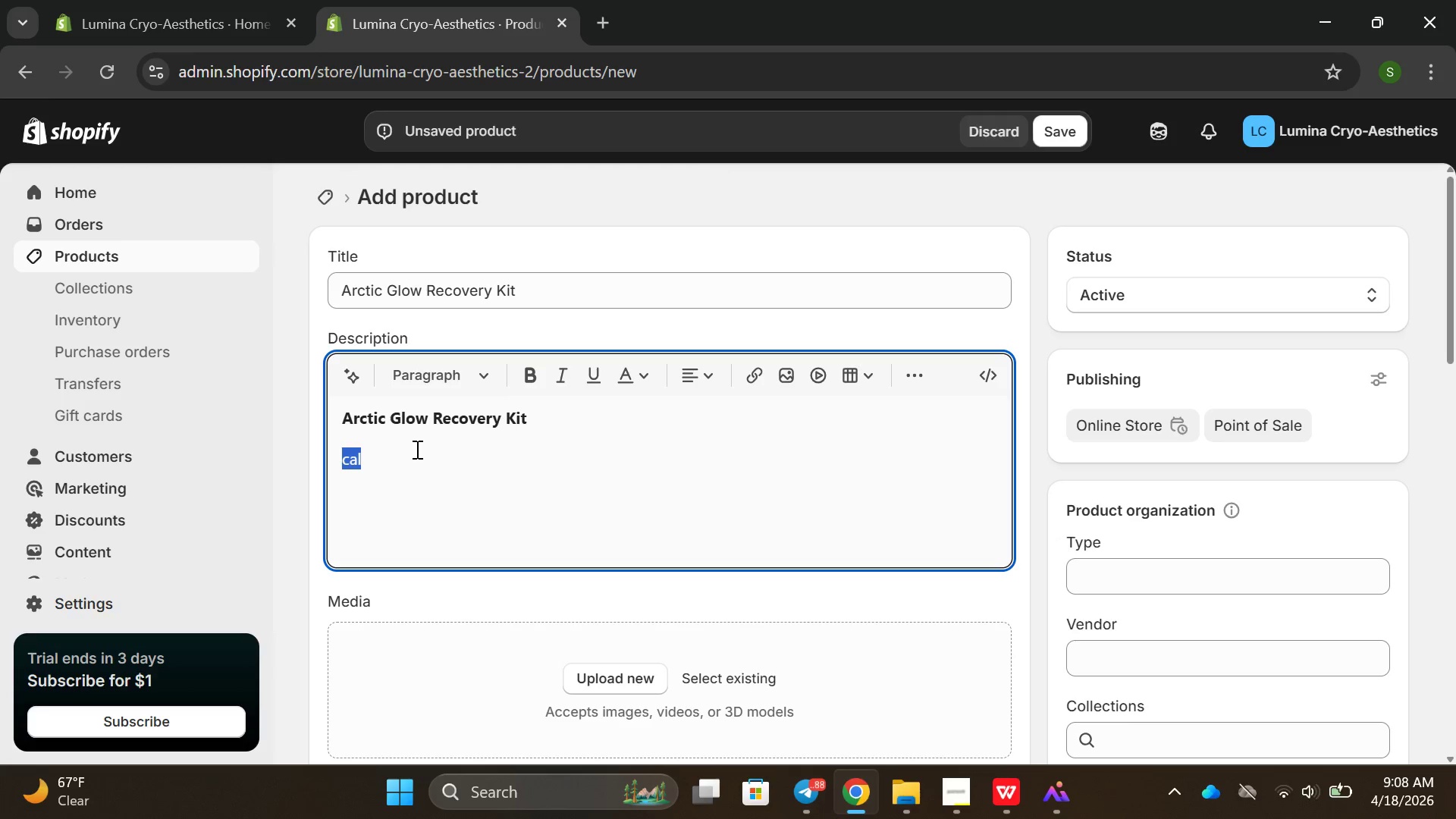 
left_click([416, 449])
 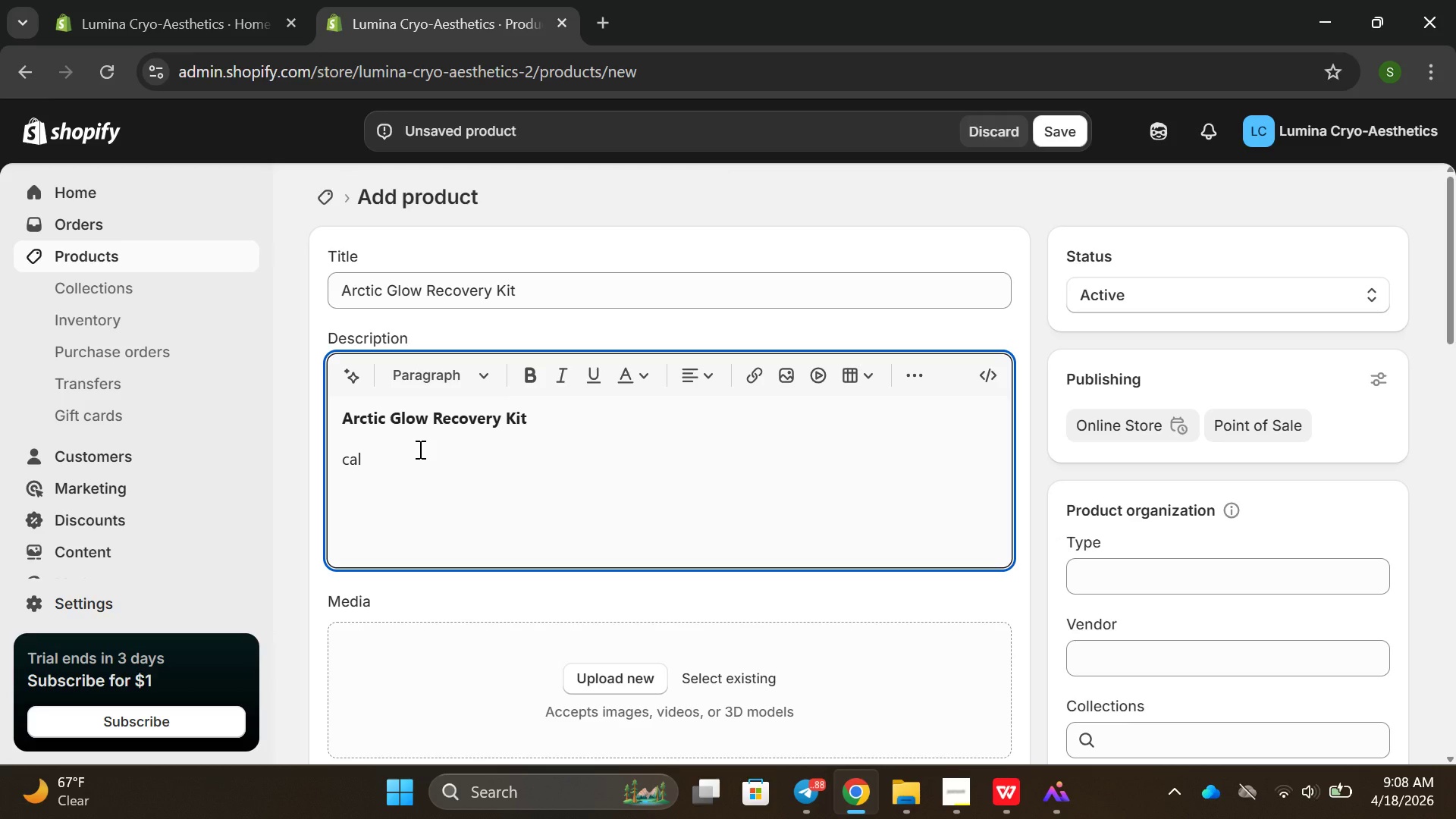 
type(m,)
key(Backspace)
key(Backspace)
key(Backspace)
key(Backspace)
key(Backspace)
key(Backspace)
type(CAlm)
key(Backspace)
key(Backspace)
key(Backspace)
type(alm.)
key(Backspace)
type(,REparie)
key(Backspace)
key(Backspace)
key(Backspace)
key(Backspace)
key(Backspace)
key(Backspace)
type(epair,Glow)
 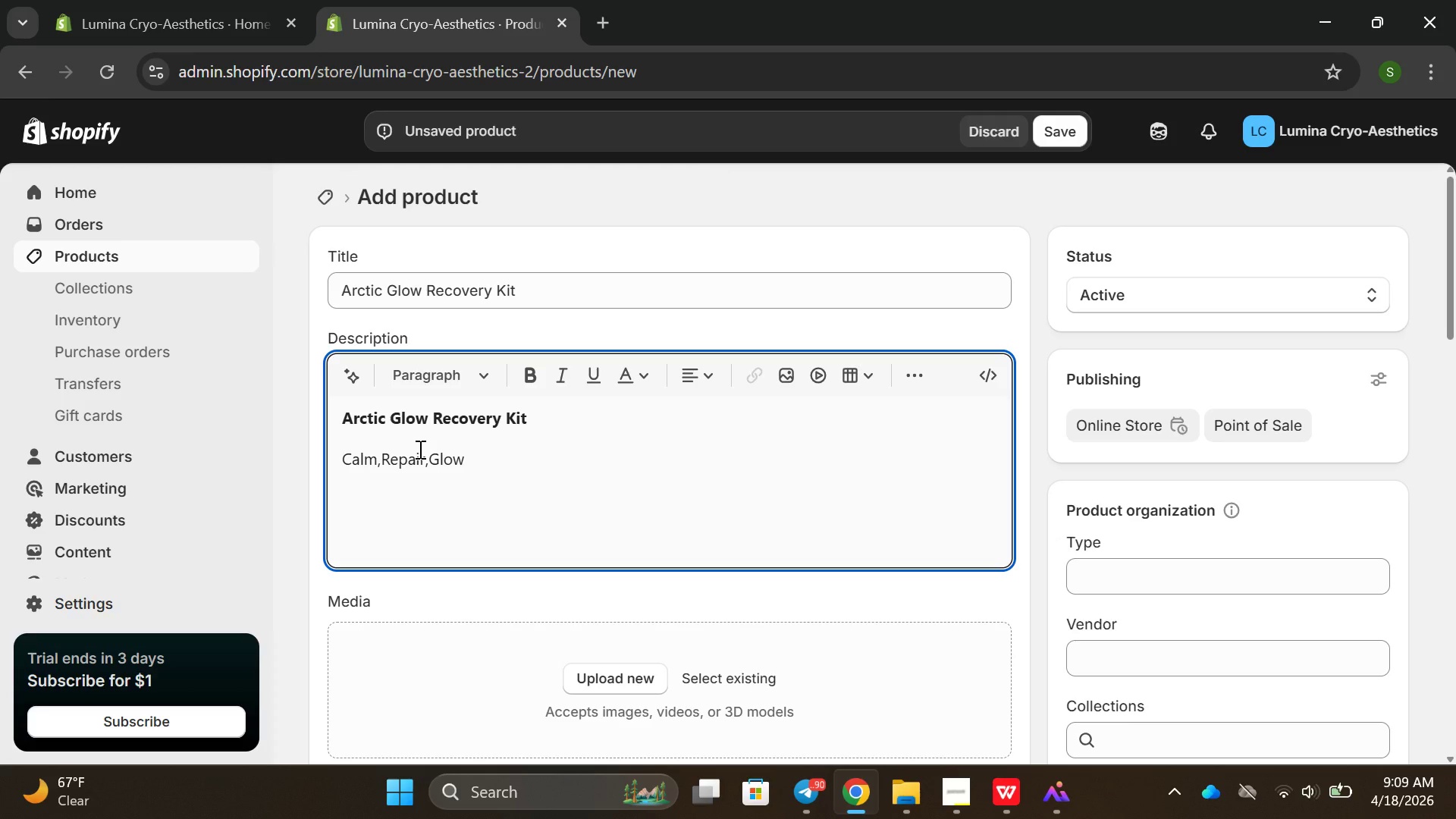 
key(Enter)
 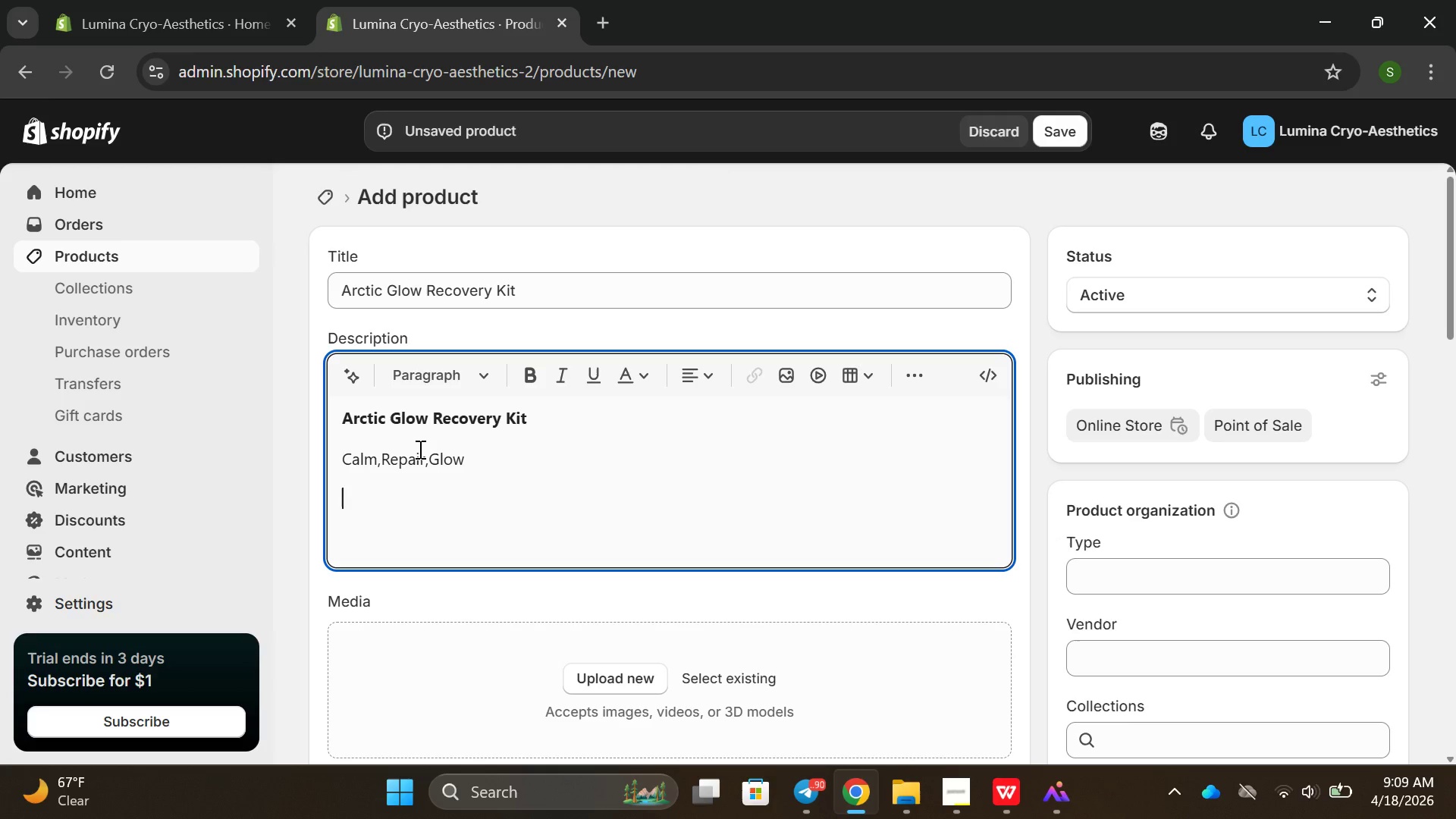 
type(the)
key(Backspace)
key(Backspace)
key(Backspace)
type(The Arctic r)
key(Backspace)
type(Reco)
key(Backspace)
type(overy Kit )
 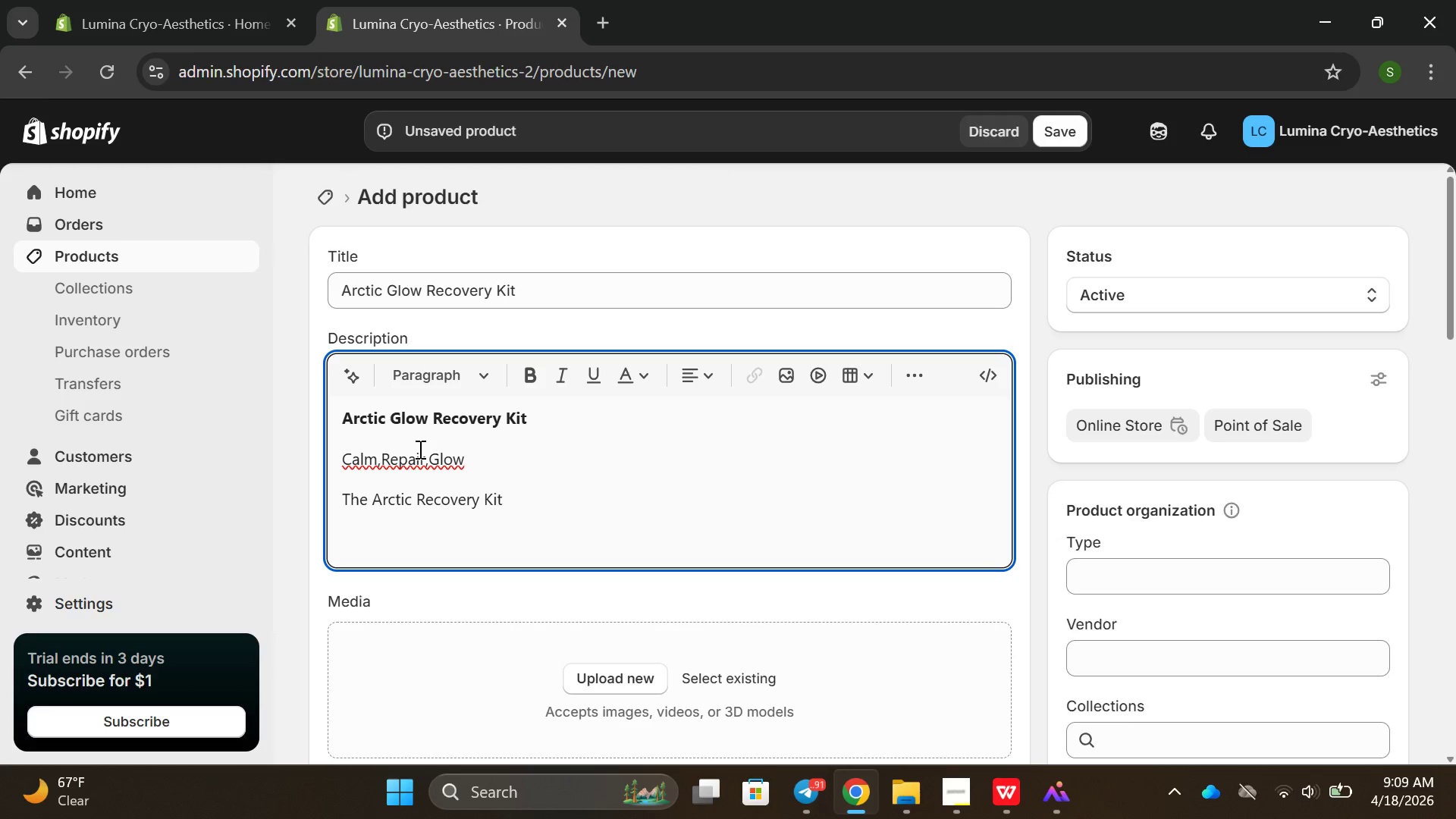 
type(is  a lold )
key(Backspace)
key(Backspace)
key(Backspace)
key(Backspace)
key(Backspace)
type(cold therapy)
 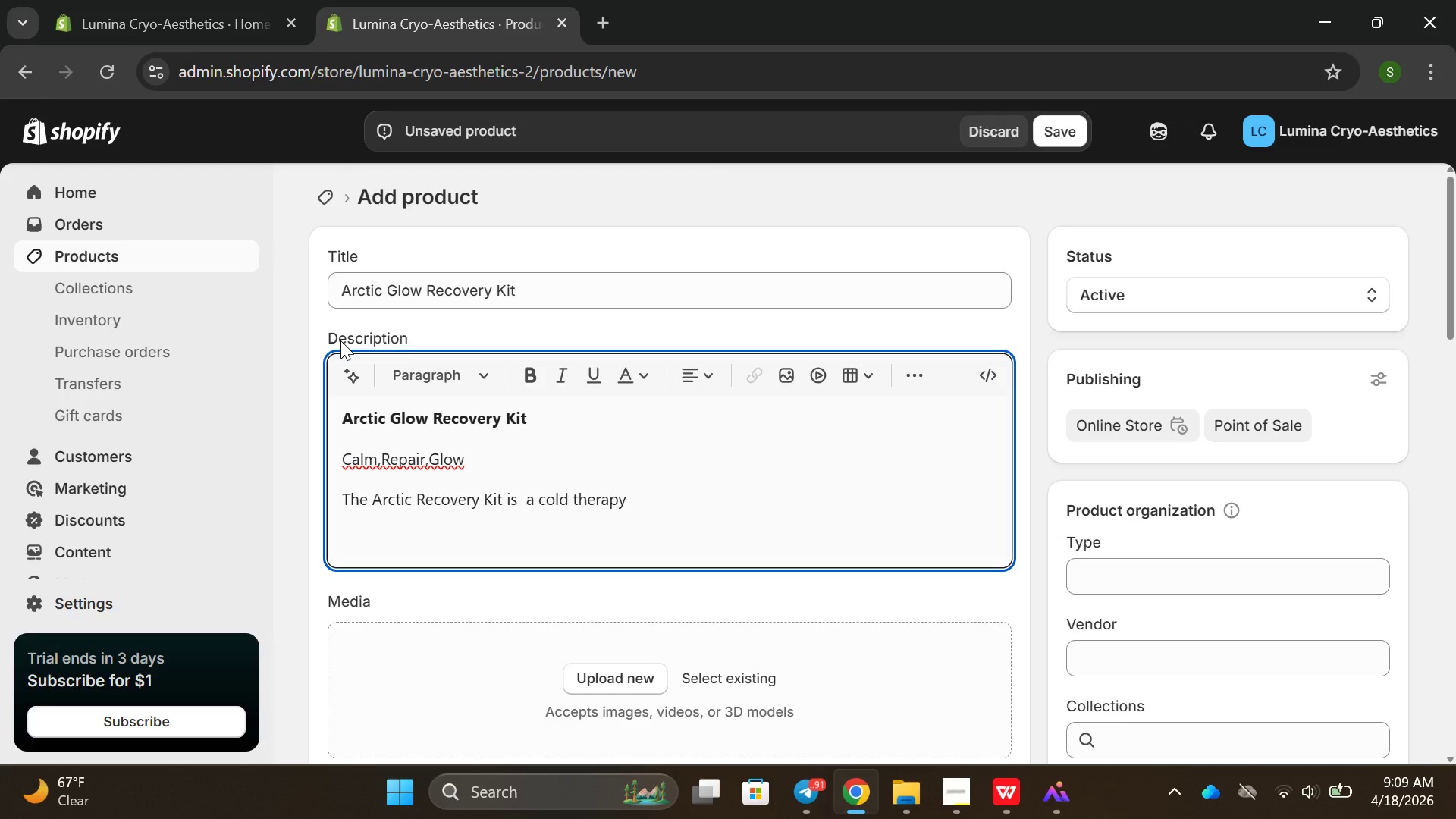 
key(ArrowLeft)
 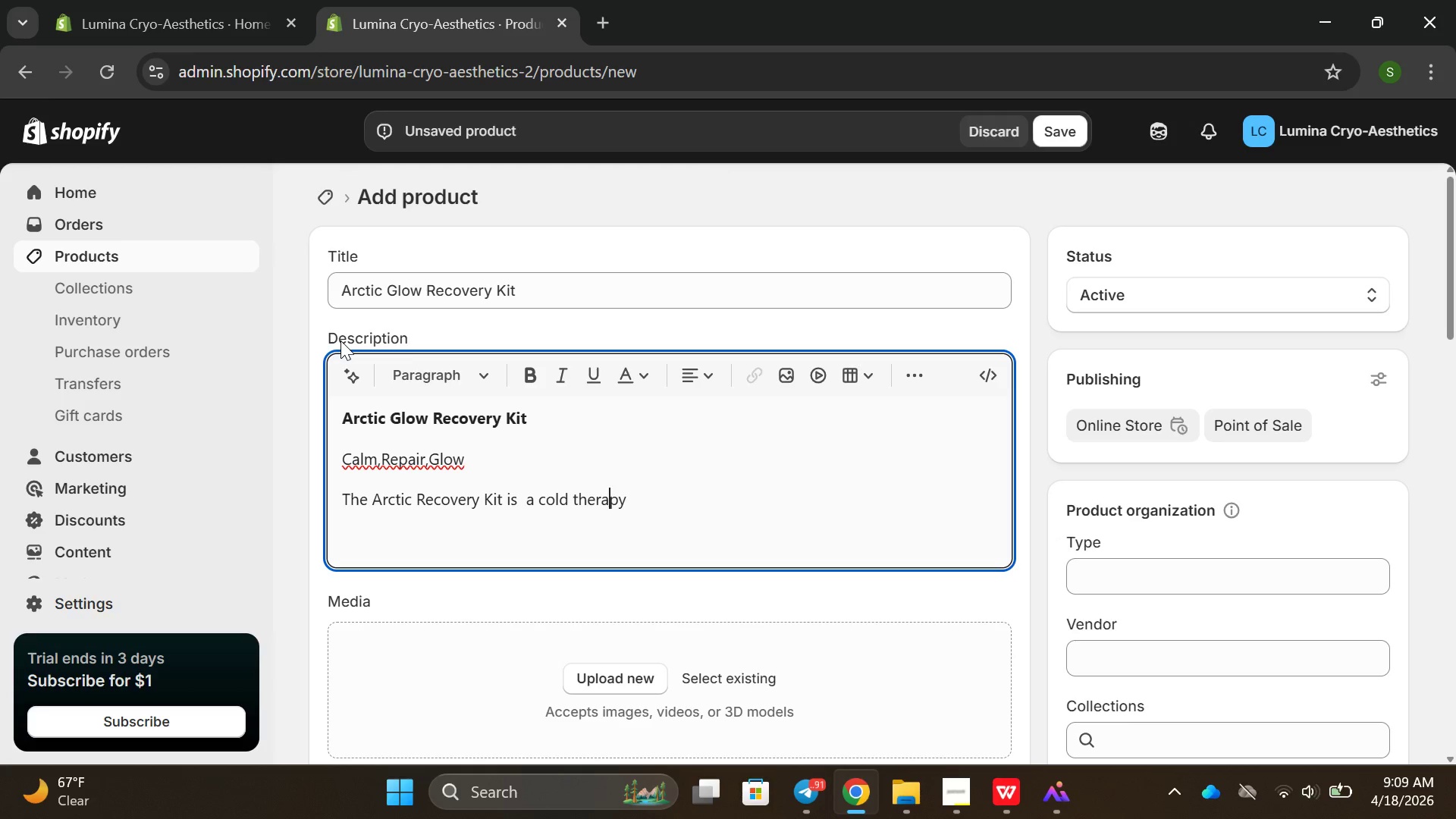 
key(ArrowLeft)
 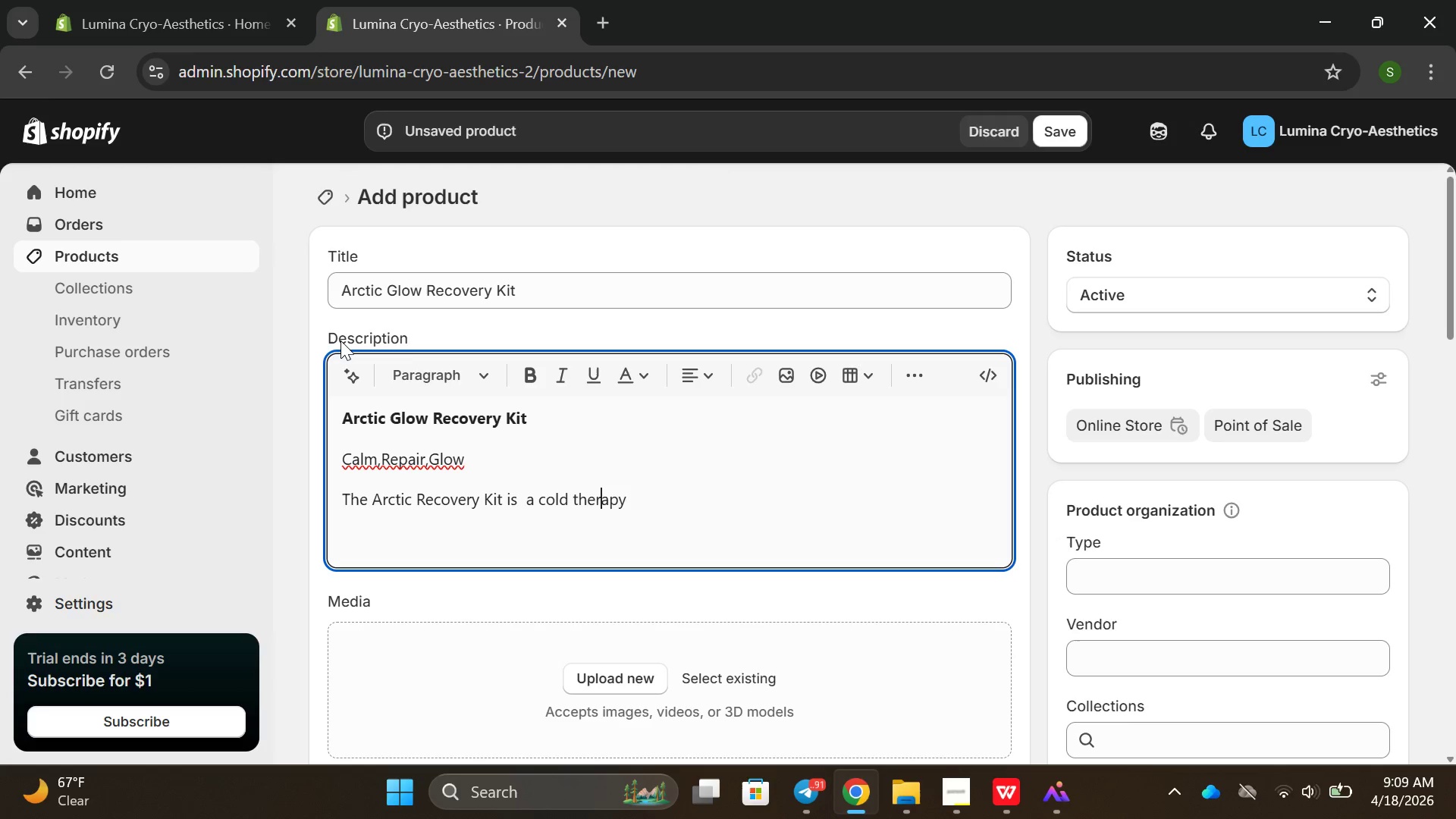 
key(ArrowLeft)
 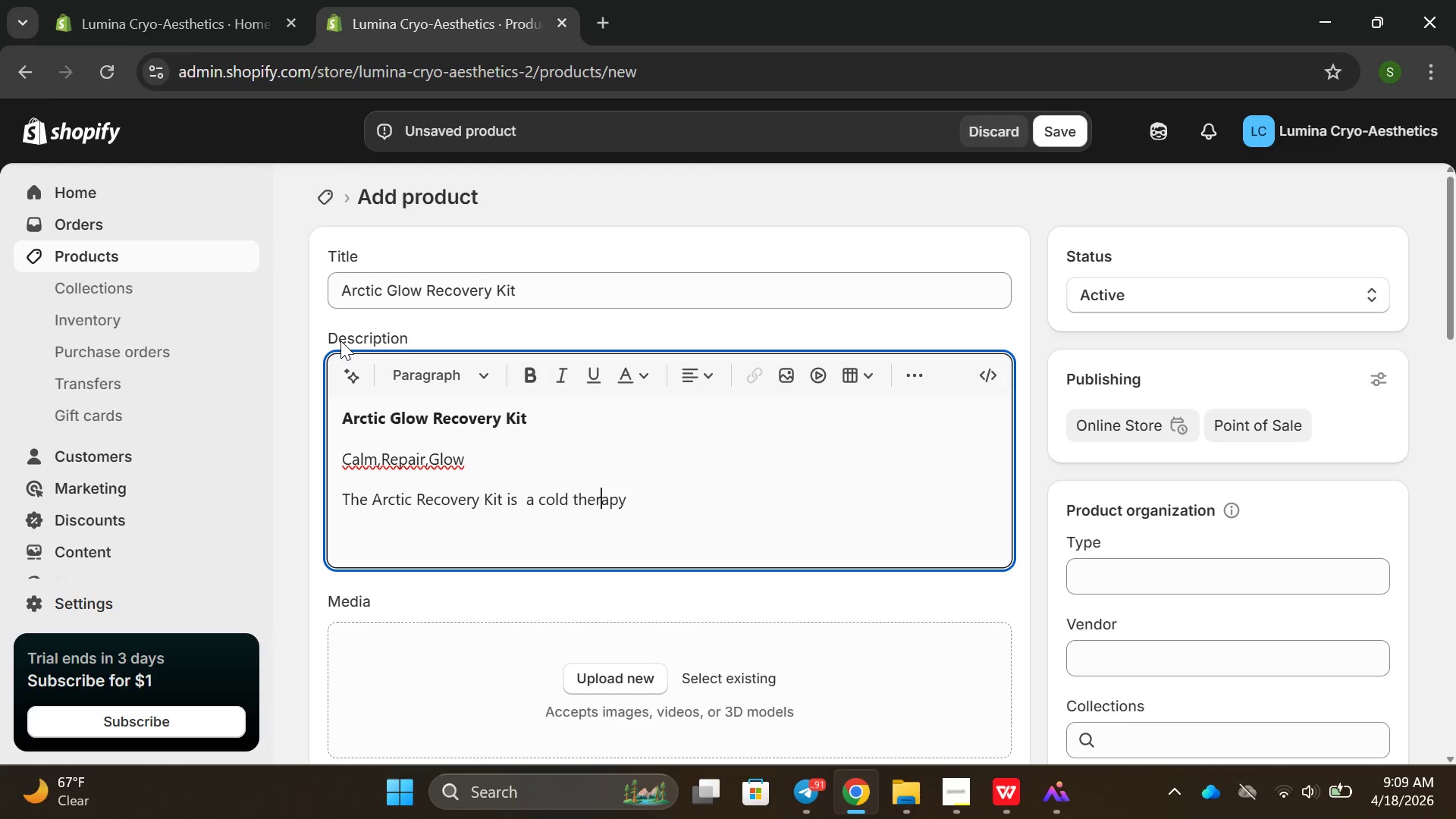 
key(ArrowLeft)
 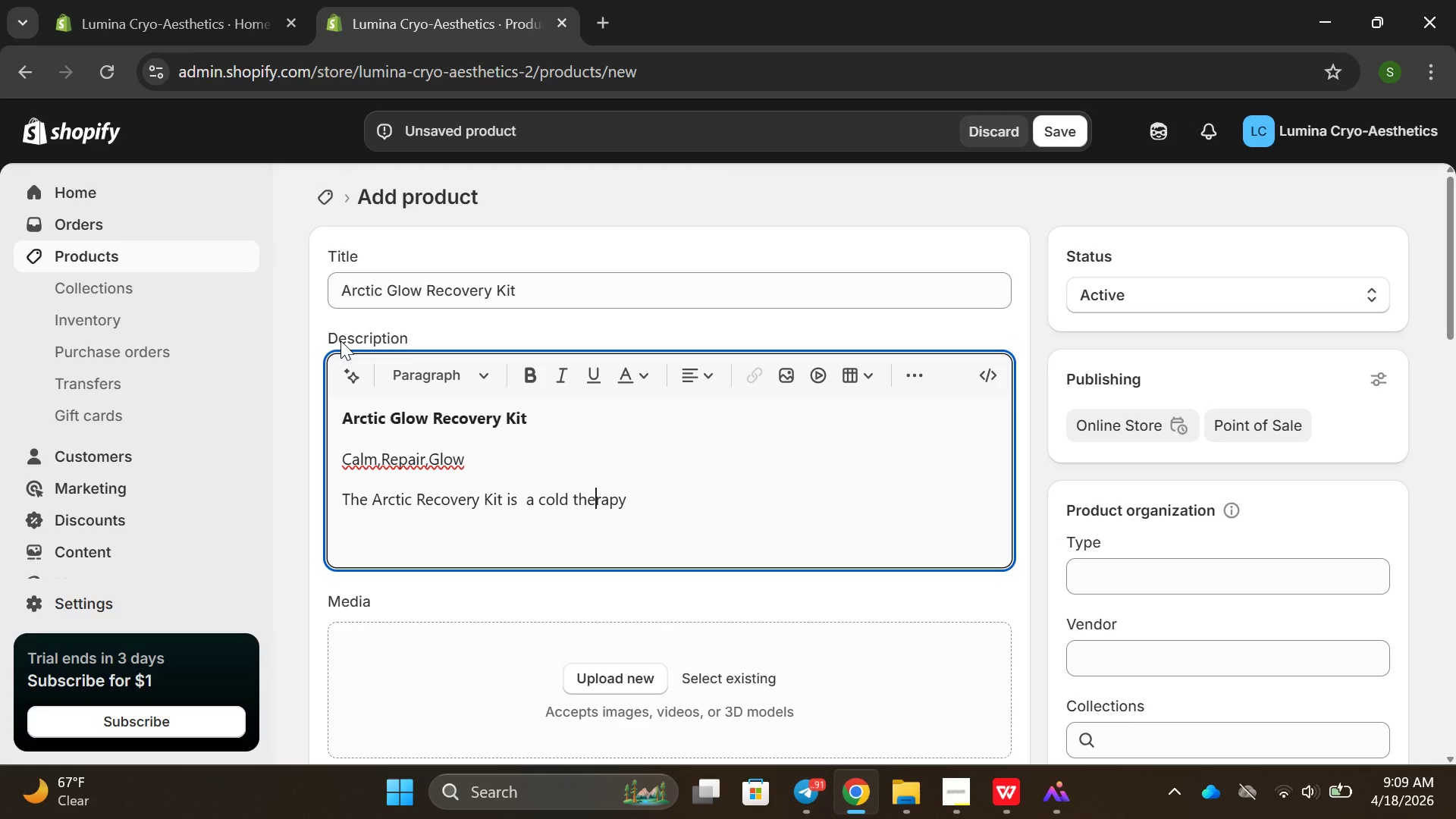 
key(ArrowLeft)
 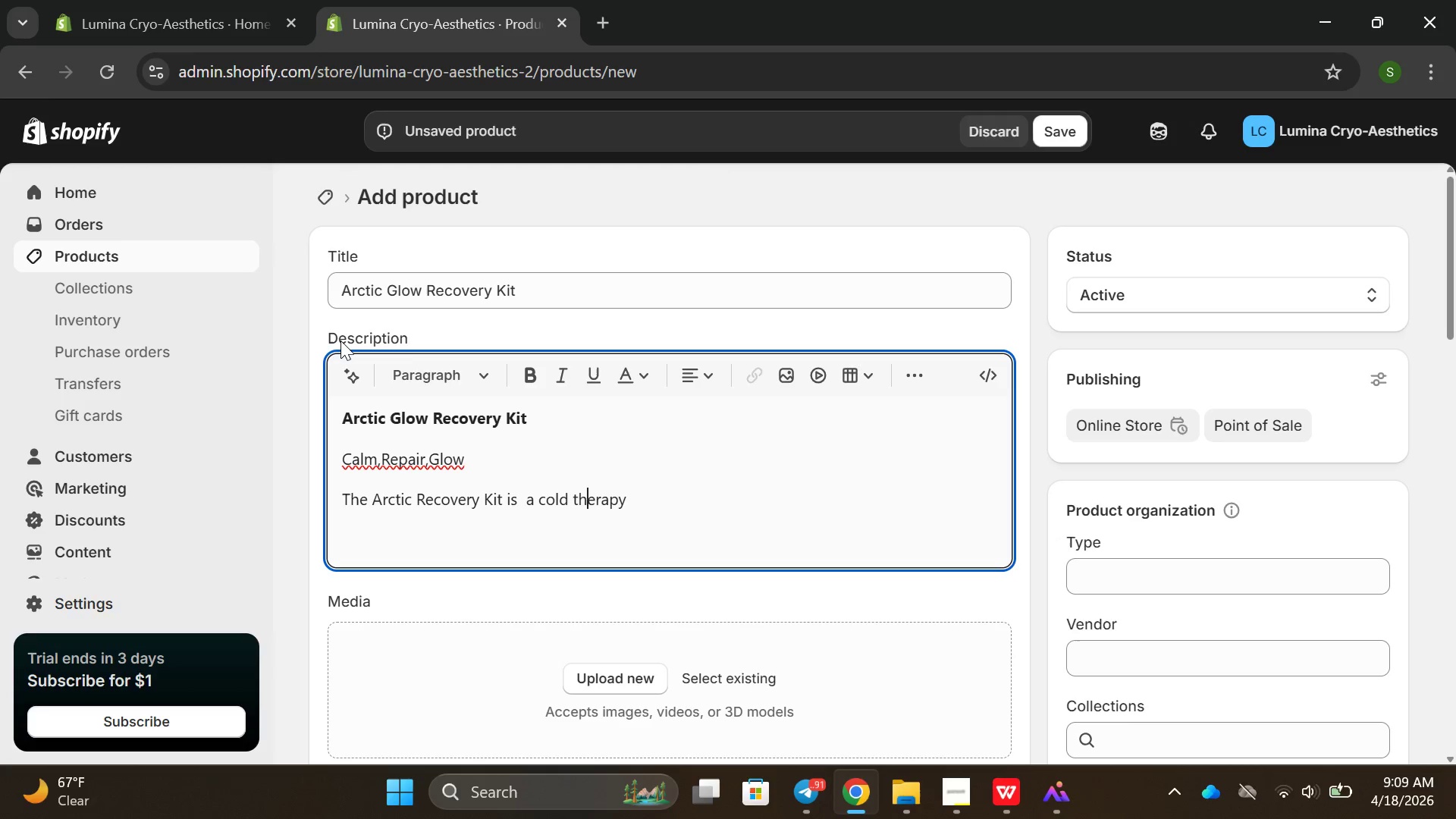 
key(ArrowLeft)
 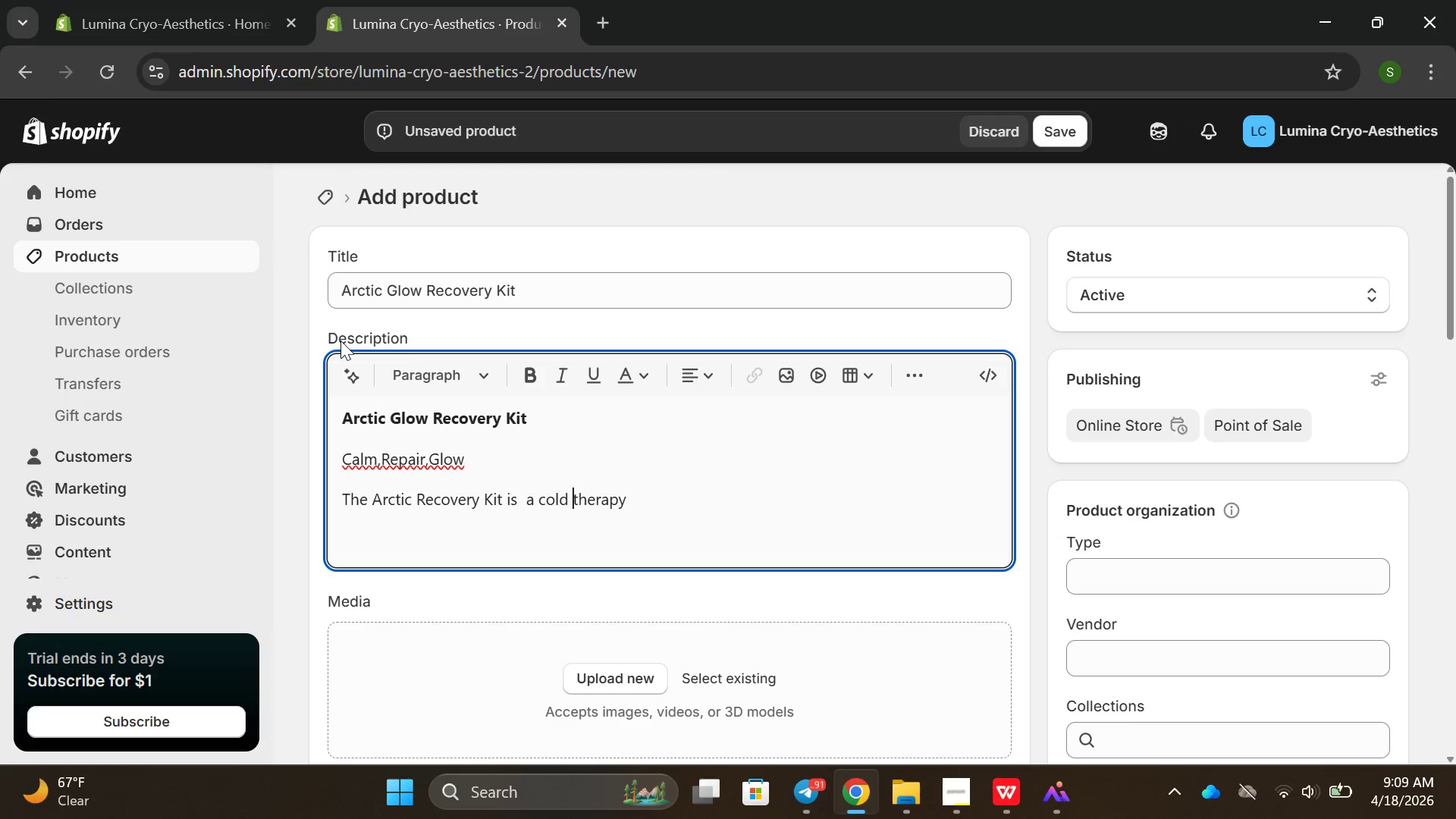 
key(ArrowLeft)
 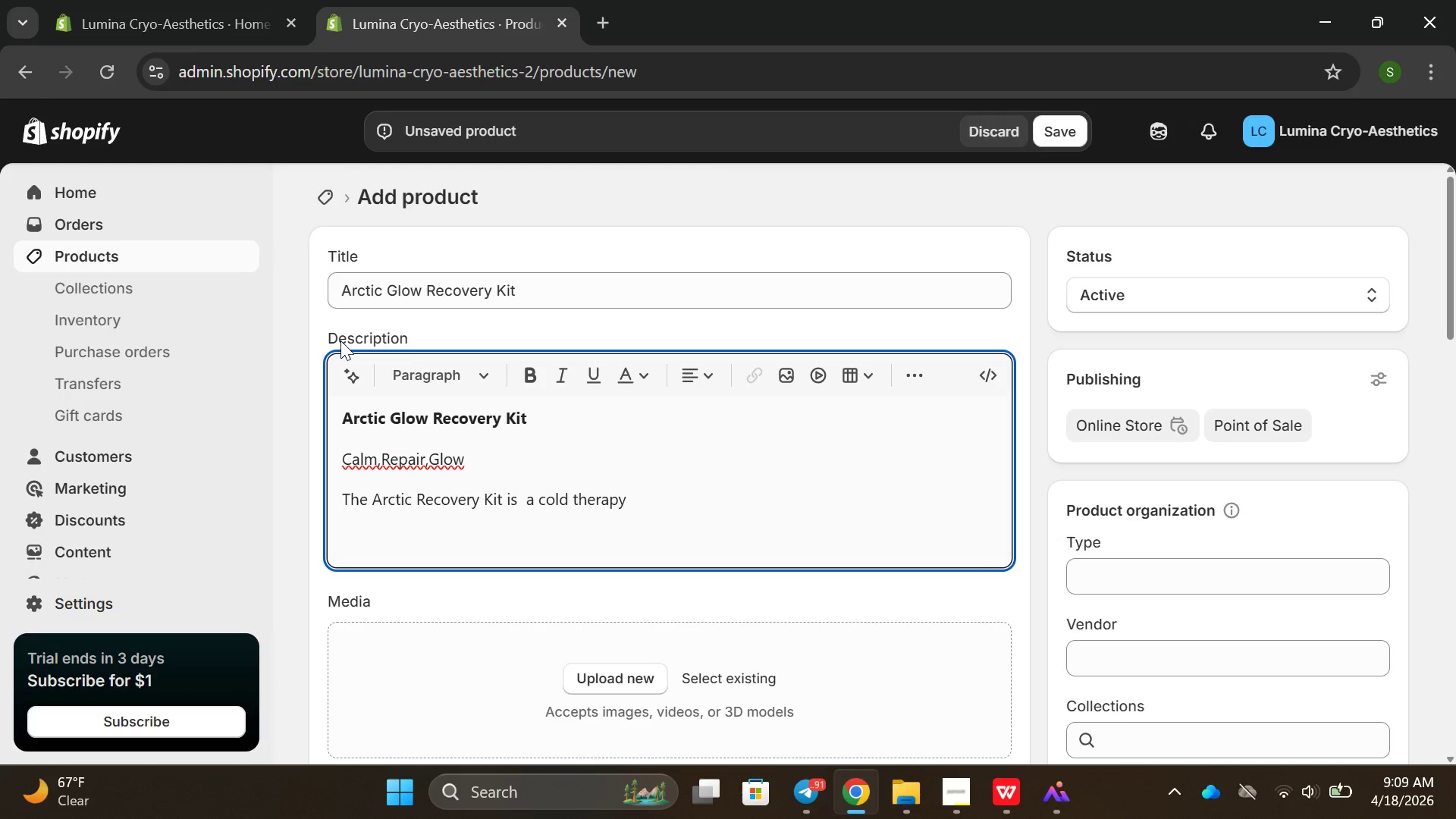 
key(Backspace)
 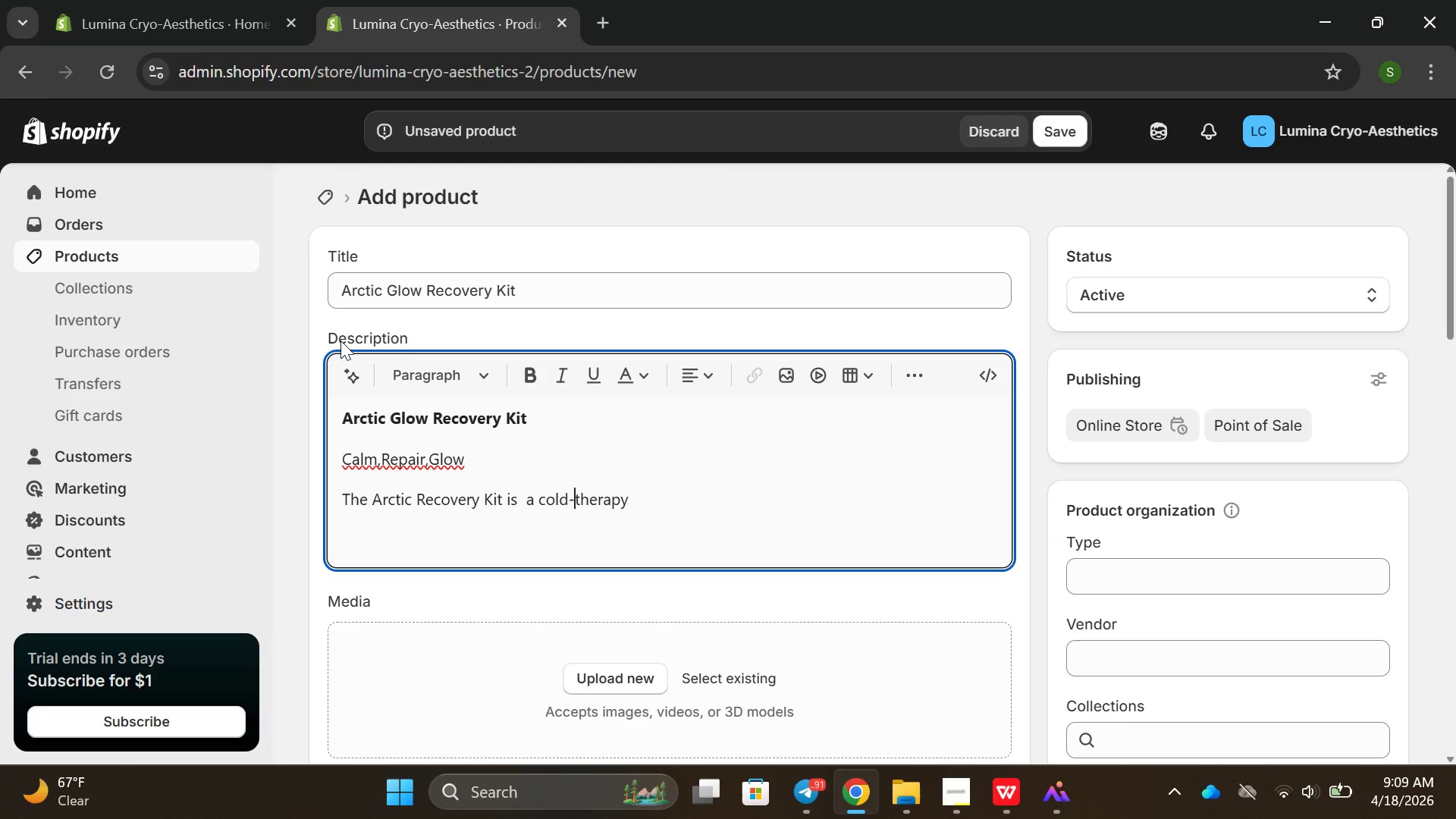 
key(Minus)
 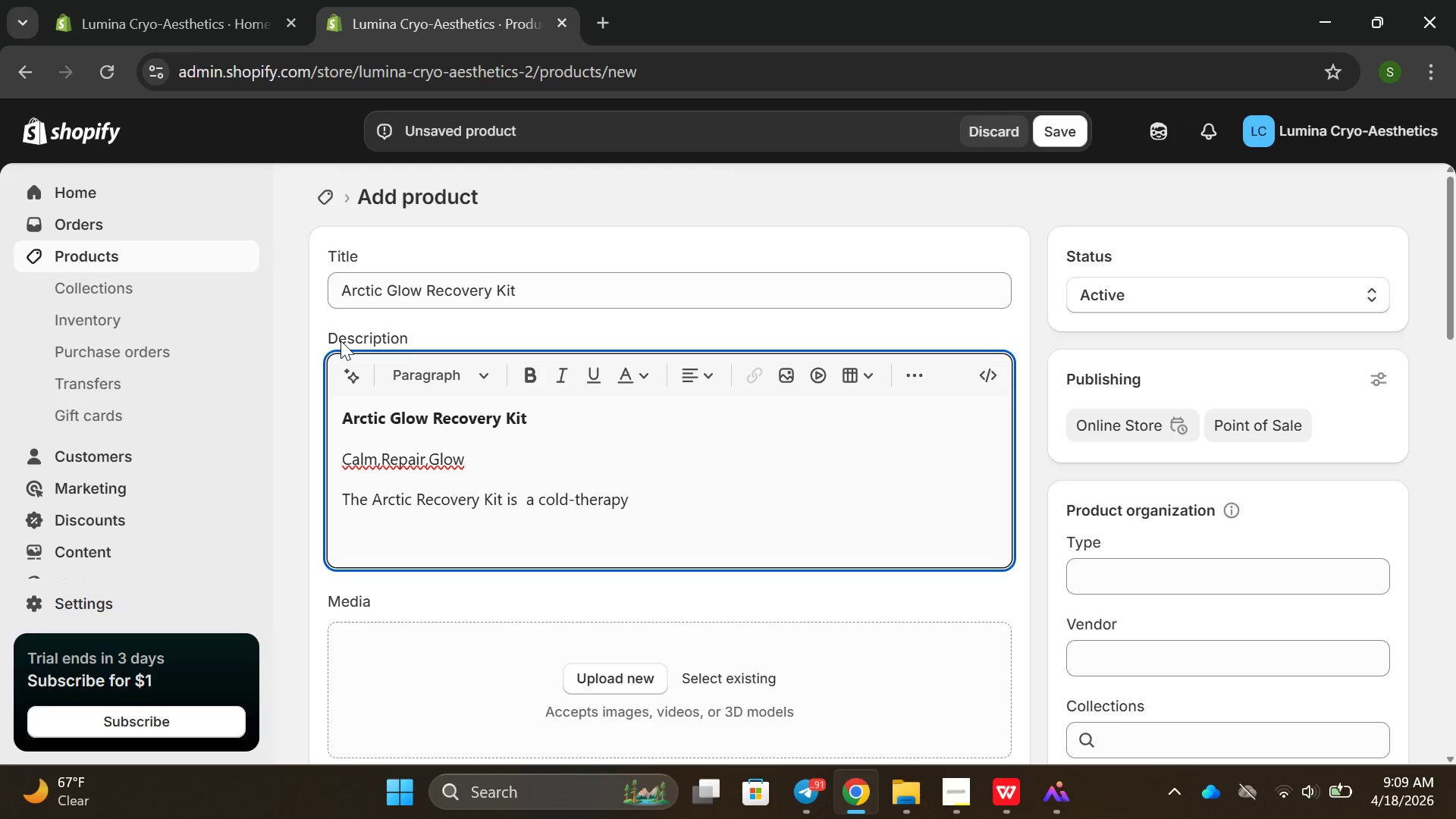 
key(ArrowRight)
 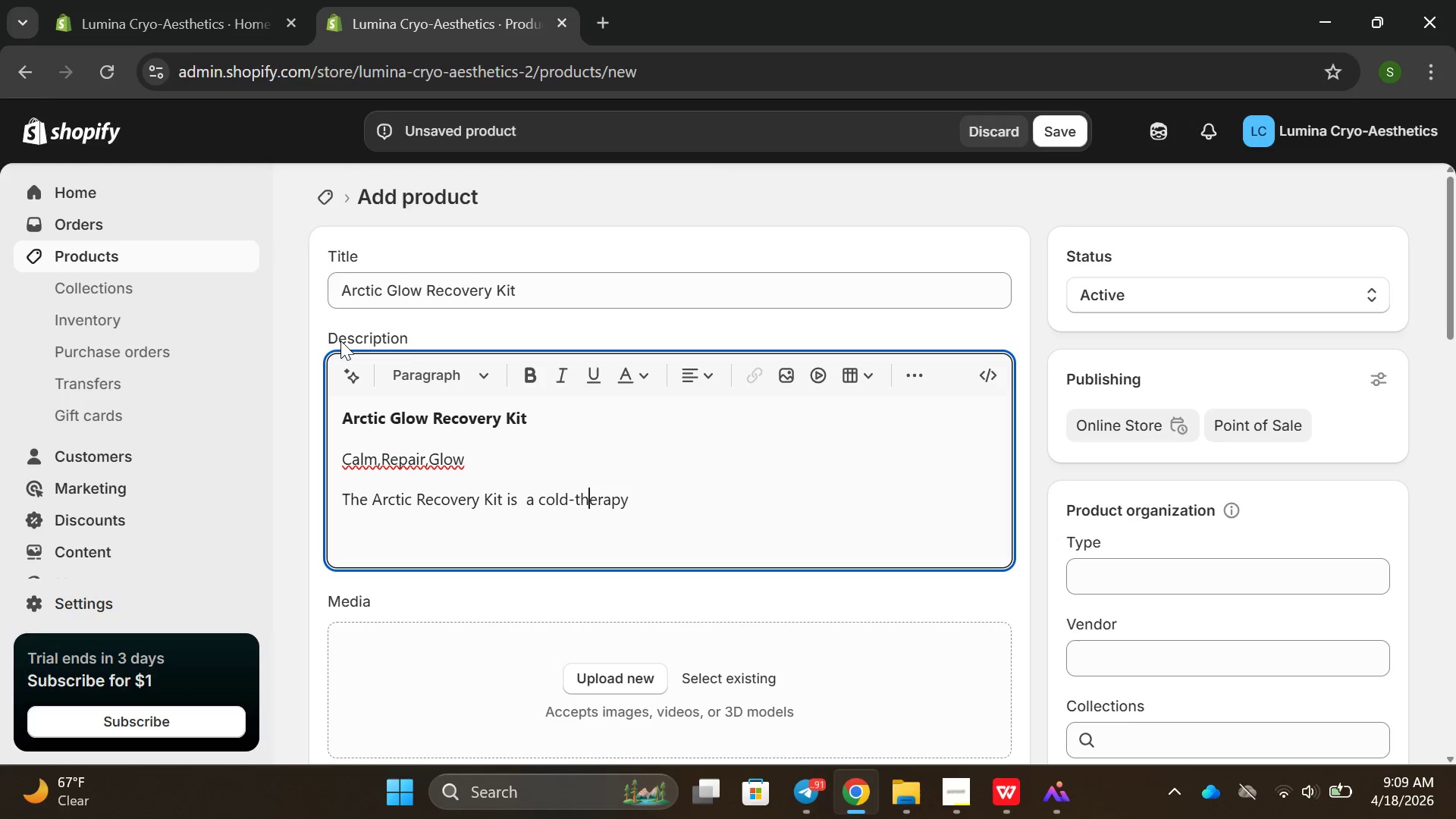 
key(ArrowRight)
 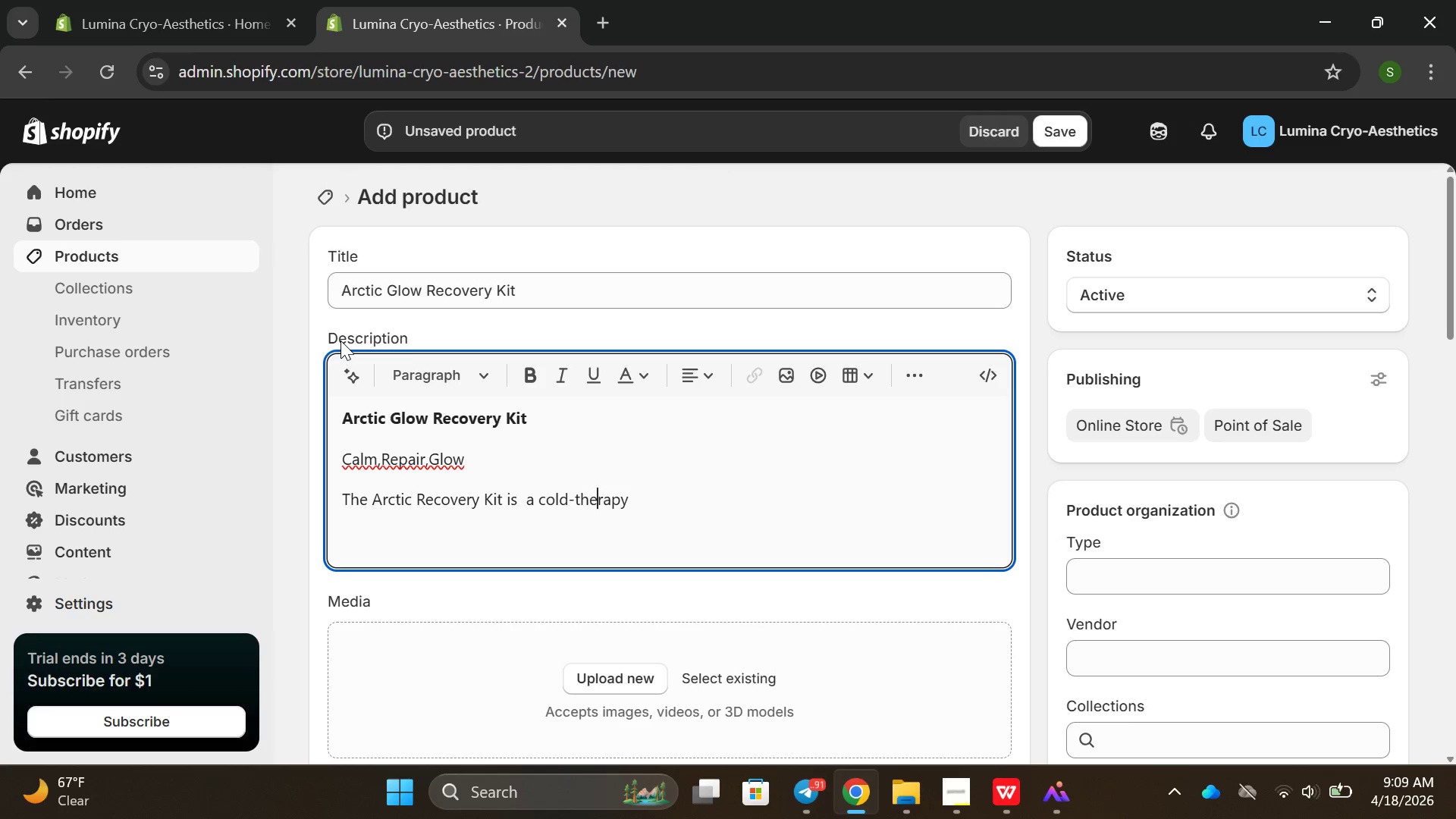 
key(ArrowRight)
 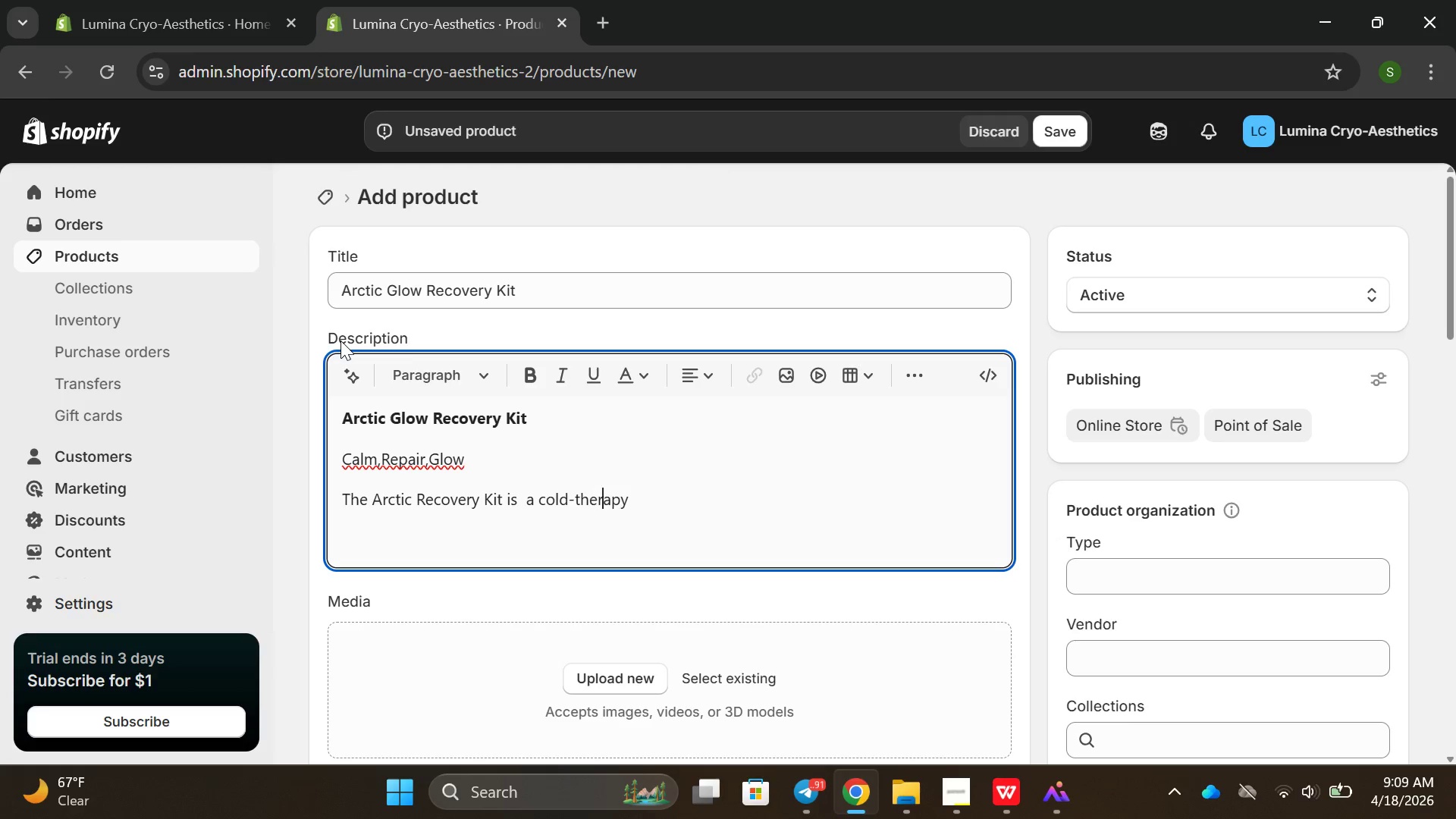 
key(ArrowRight)
 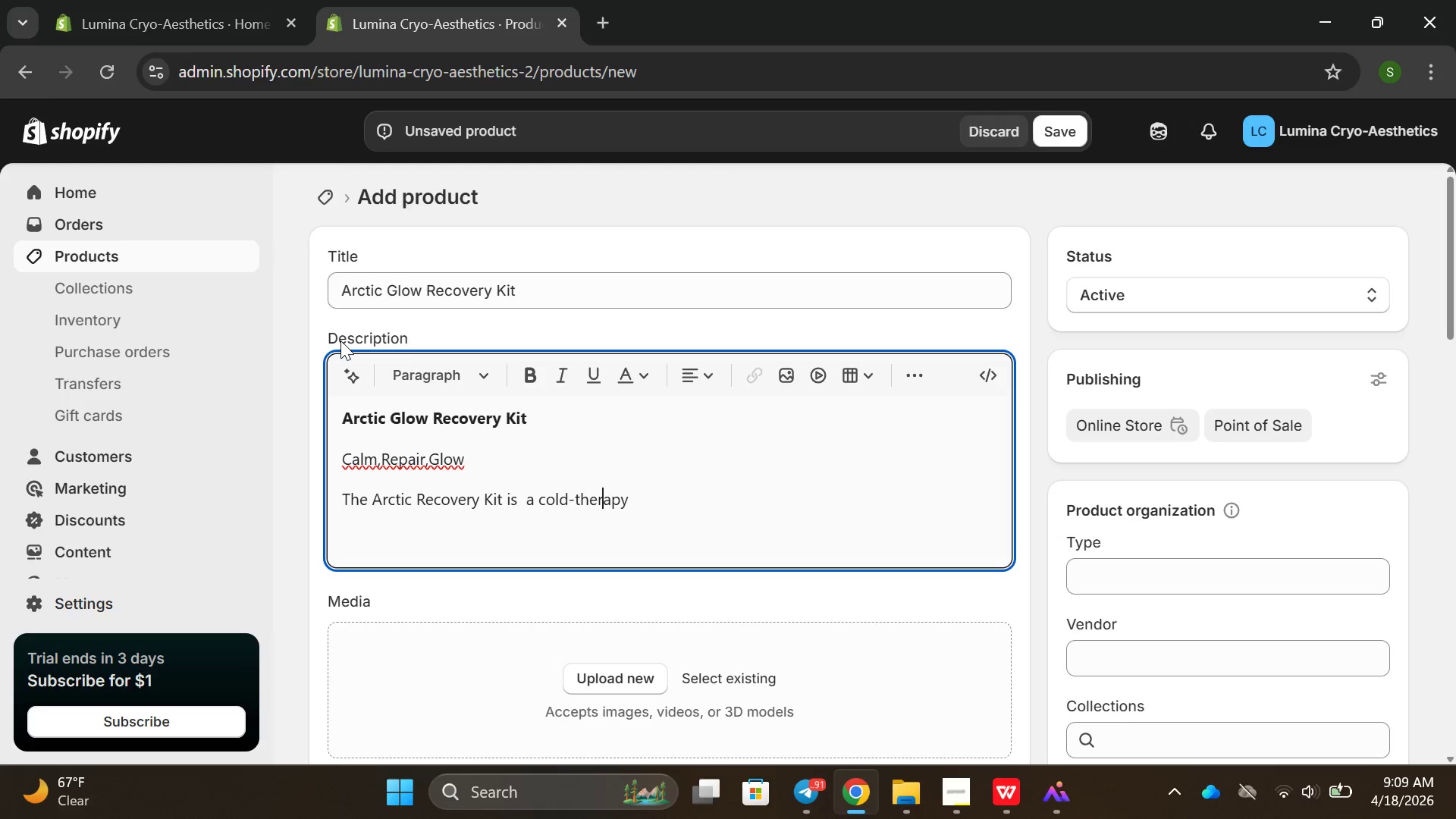 
key(ArrowRight)
 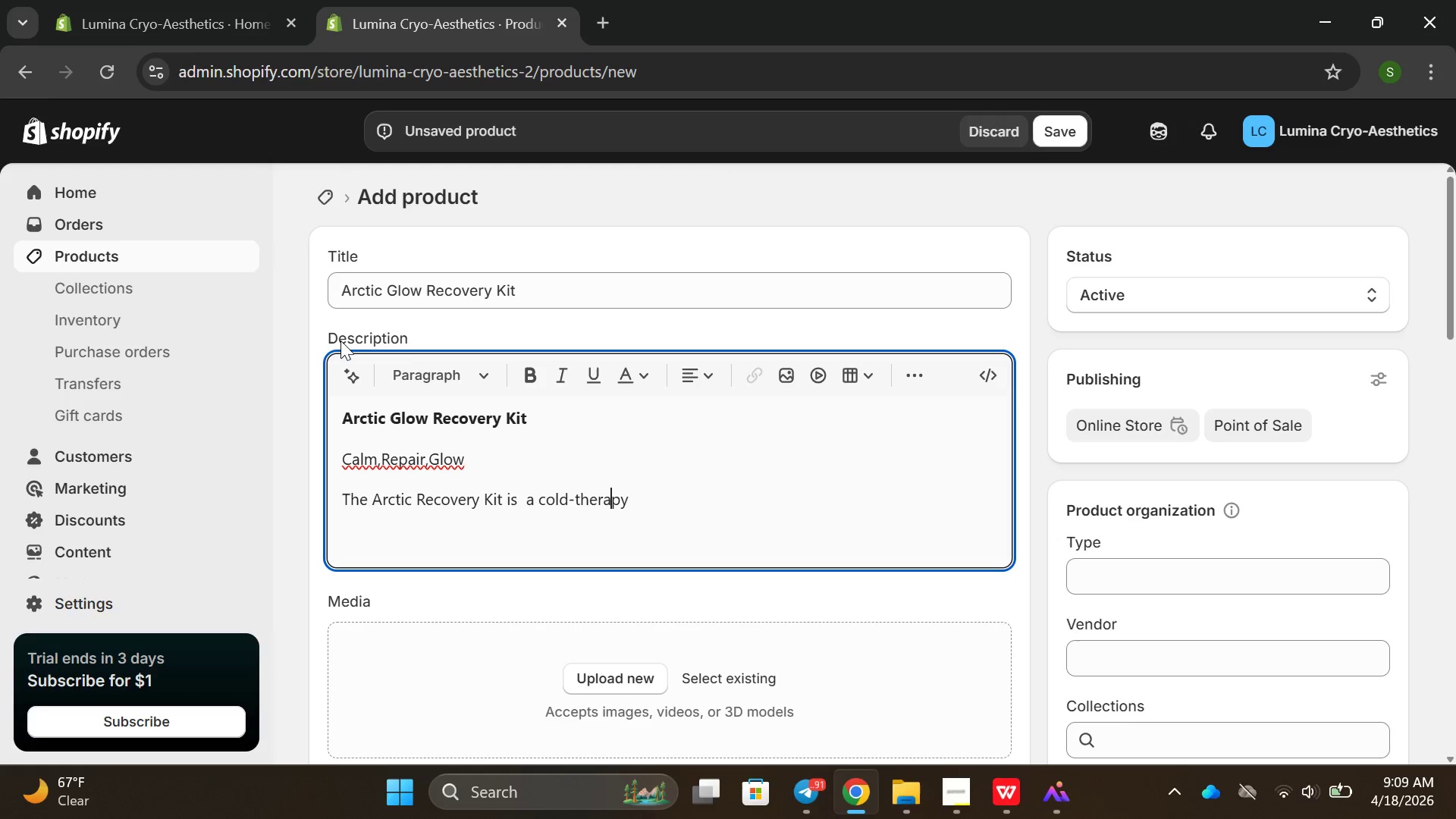 
key(ArrowRight)
 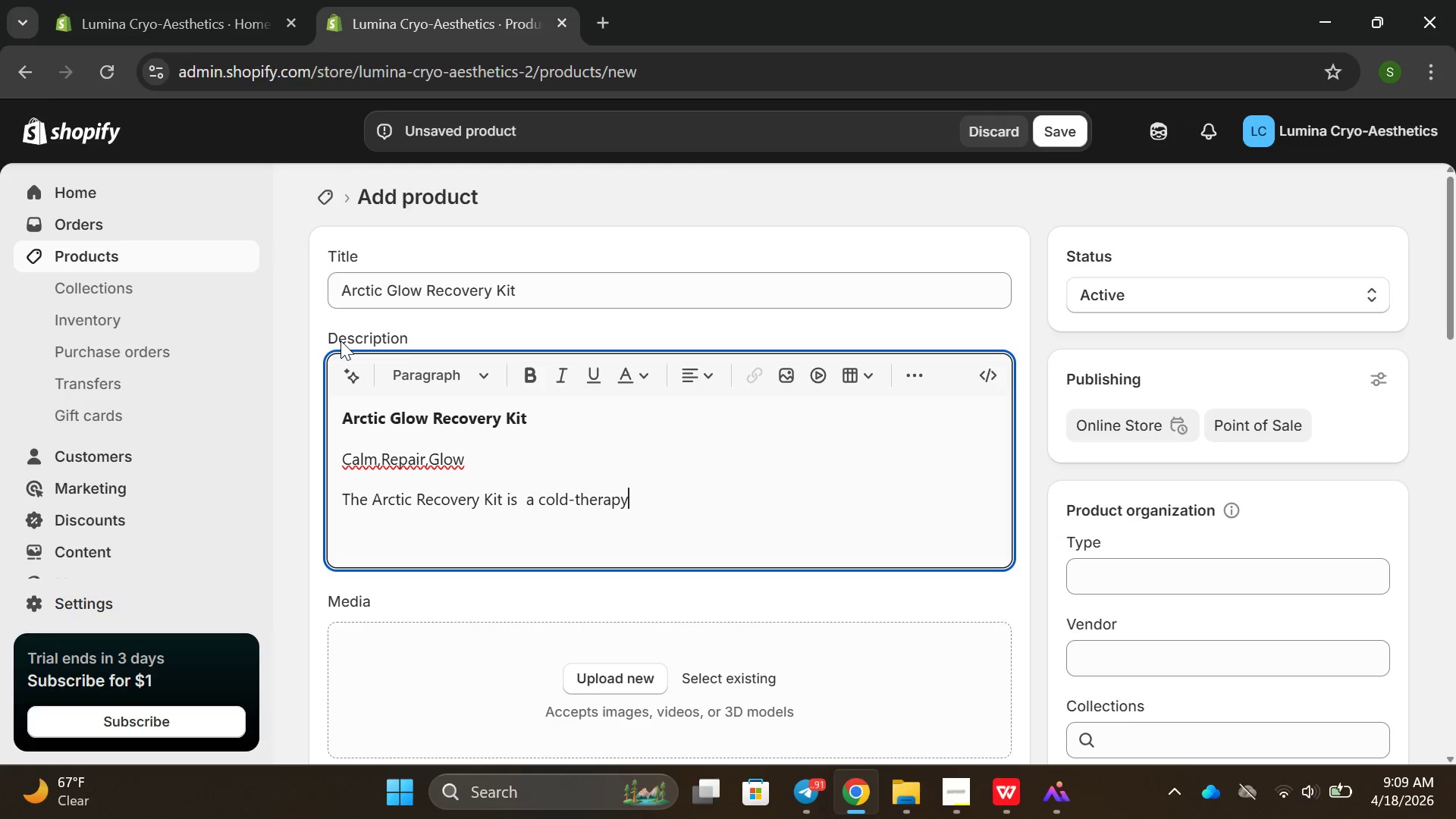 
key(ArrowRight)
 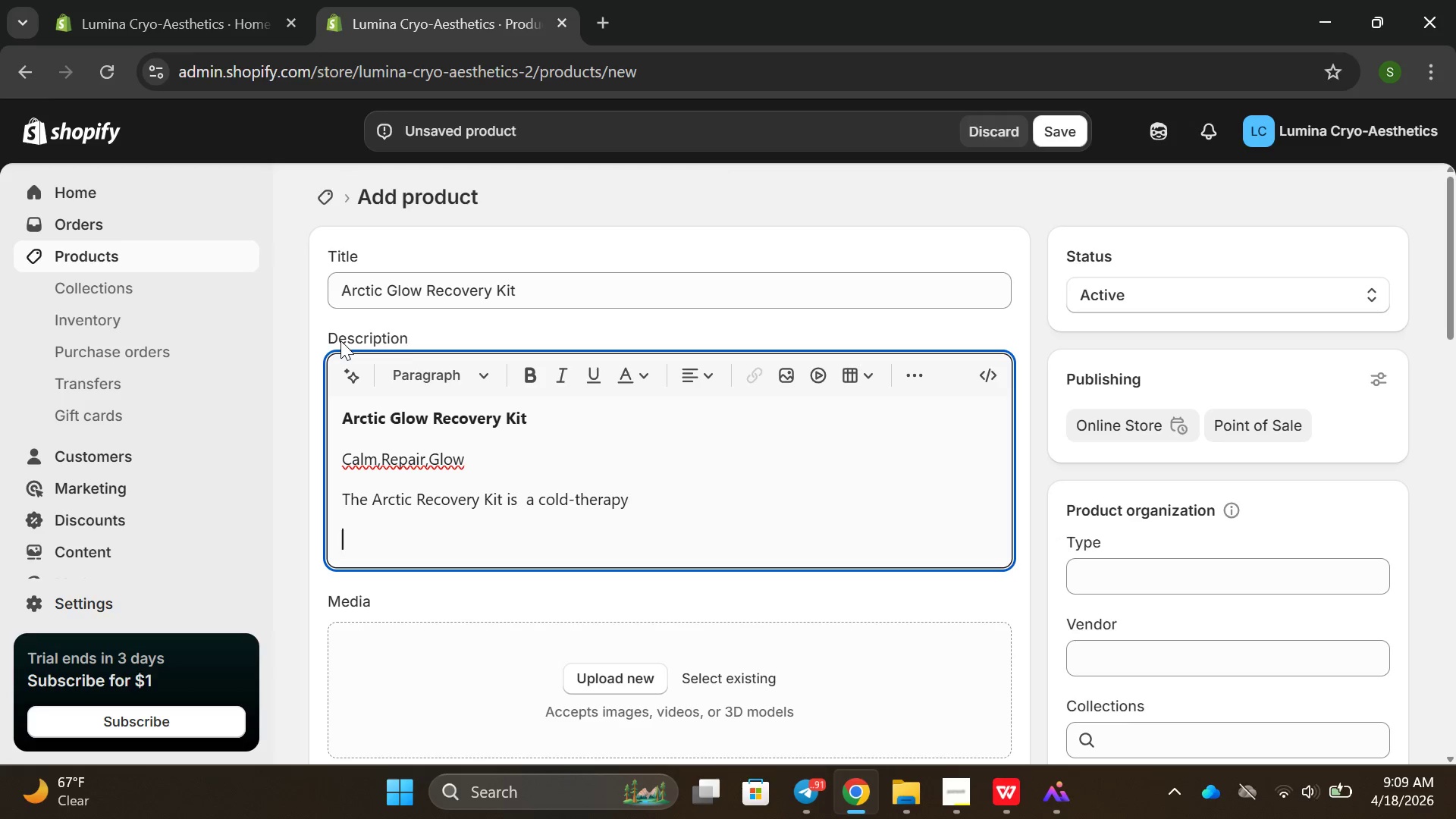 
key(ArrowRight)
 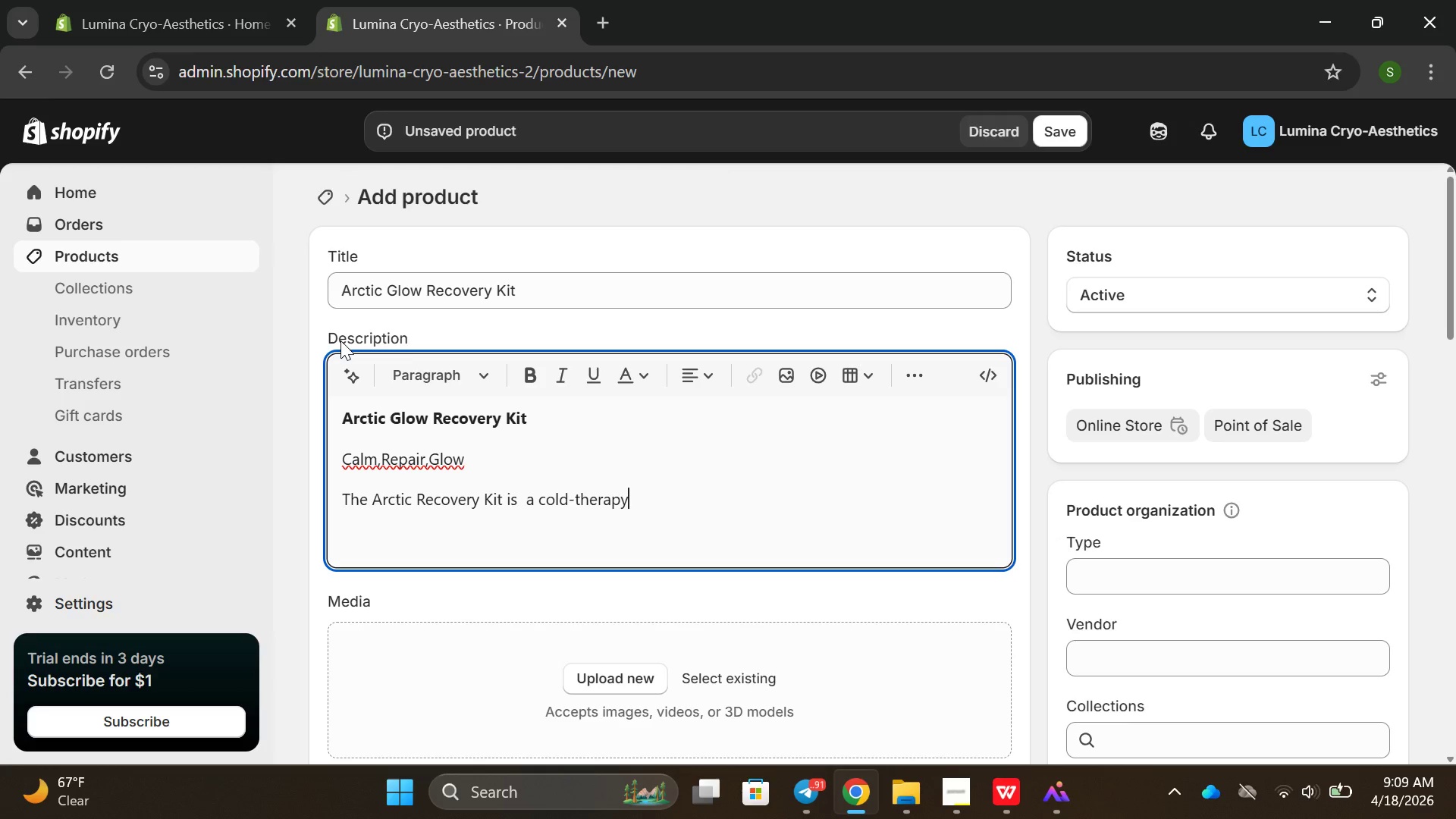 
key(Backspace)
type( inspo)
key(Backspace)
type(ired by )
key(Backspace)
key(Backspace)
key(Backspace)
type(skine )
key(Backspace)
type(c)
key(Backspace)
key(Backspace)
type(cae set dessifg)
key(Backspace)
key(Backspace)
type(gned b)
key(Backspace)
type( to reduce redness, calm irritaio)
key(Backspace)
key(Backspace)
type(tion )
key(Backspace)
type(, and restore ypur)
key(Backspace)
key(Backspace)
key(Backspace)
type(our skin)
 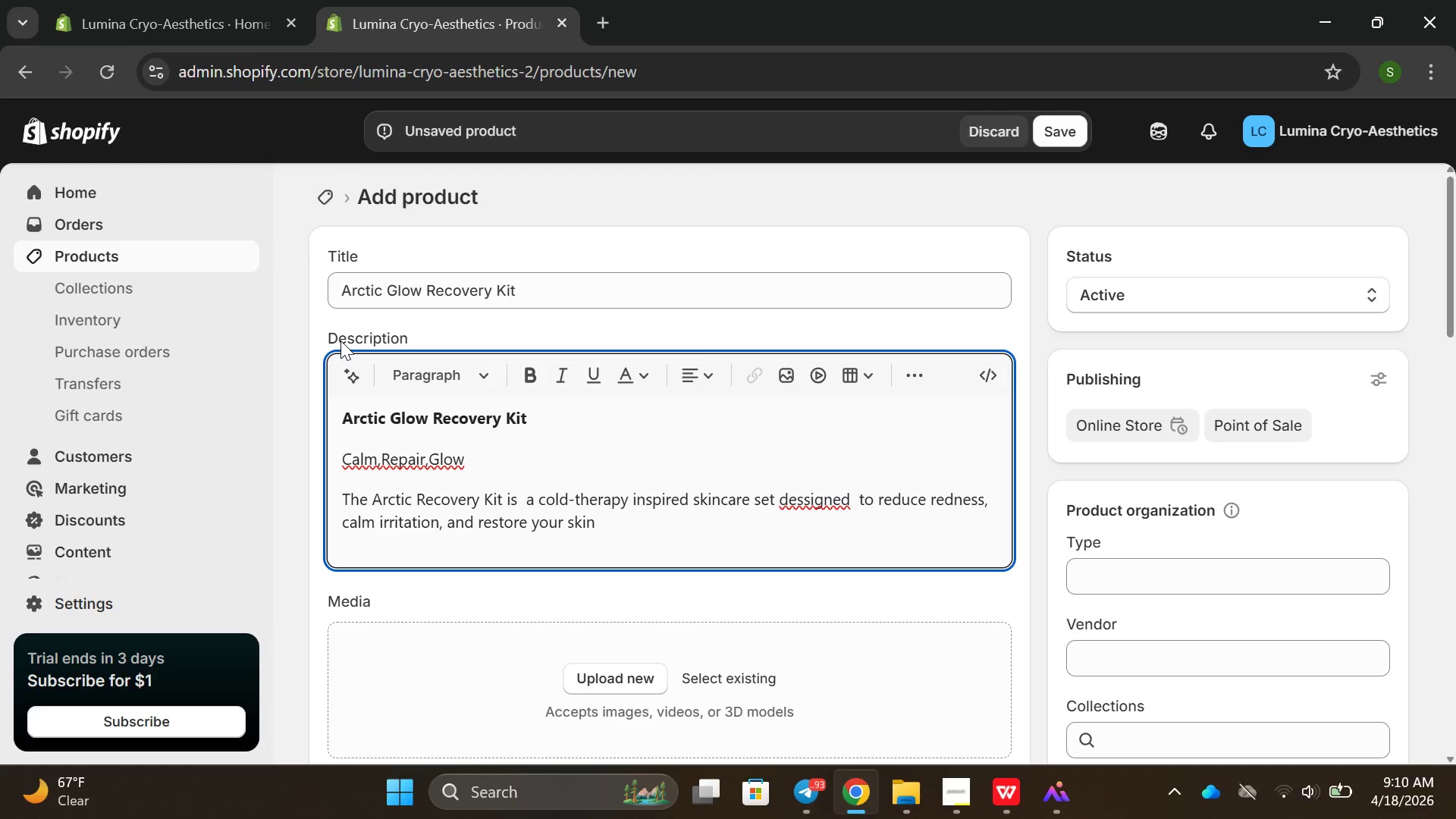 
wait(30.84)
 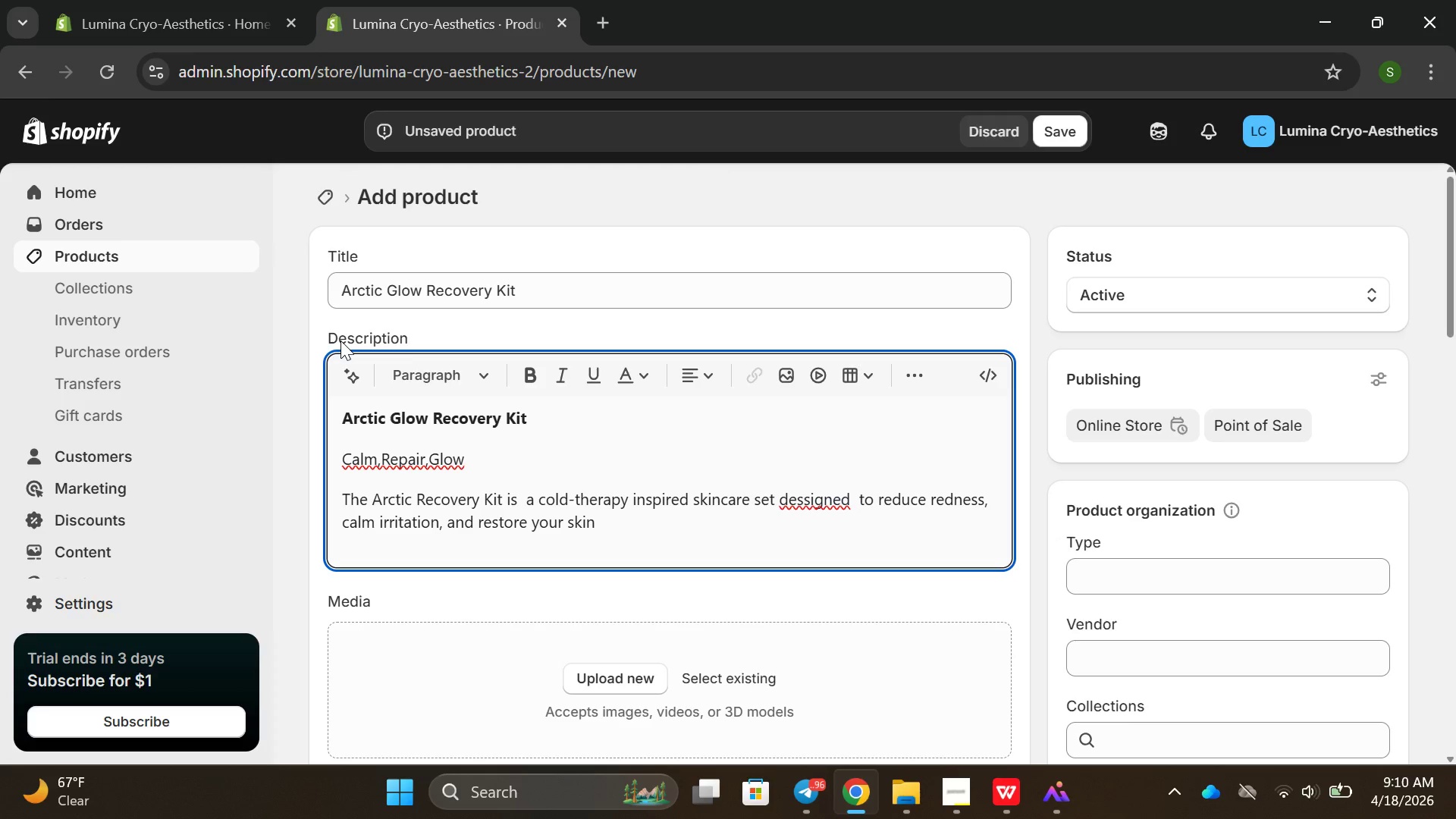 
left_click([808, 508])
 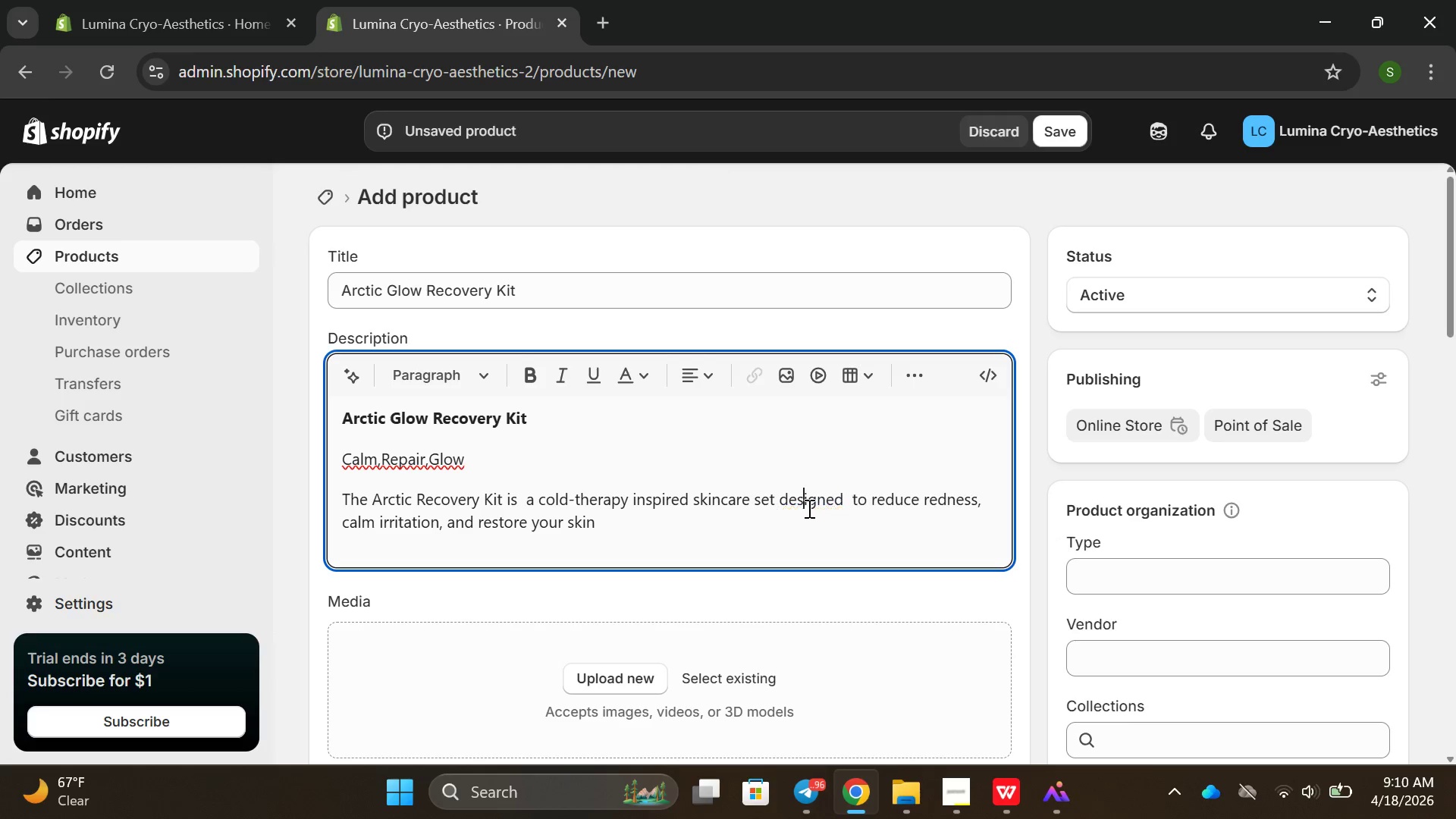 
key(Backspace)
 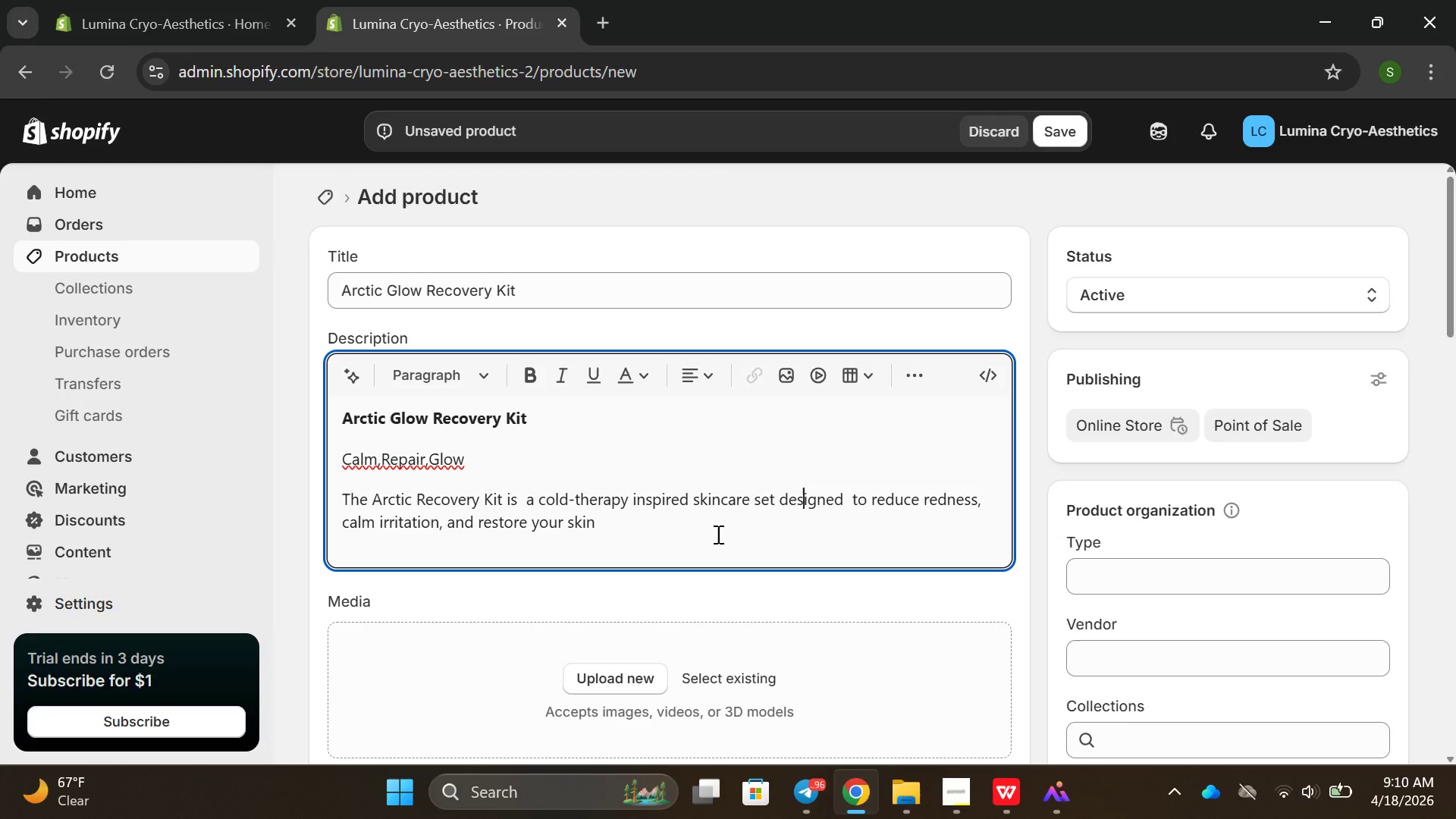 
left_click([717, 534])
 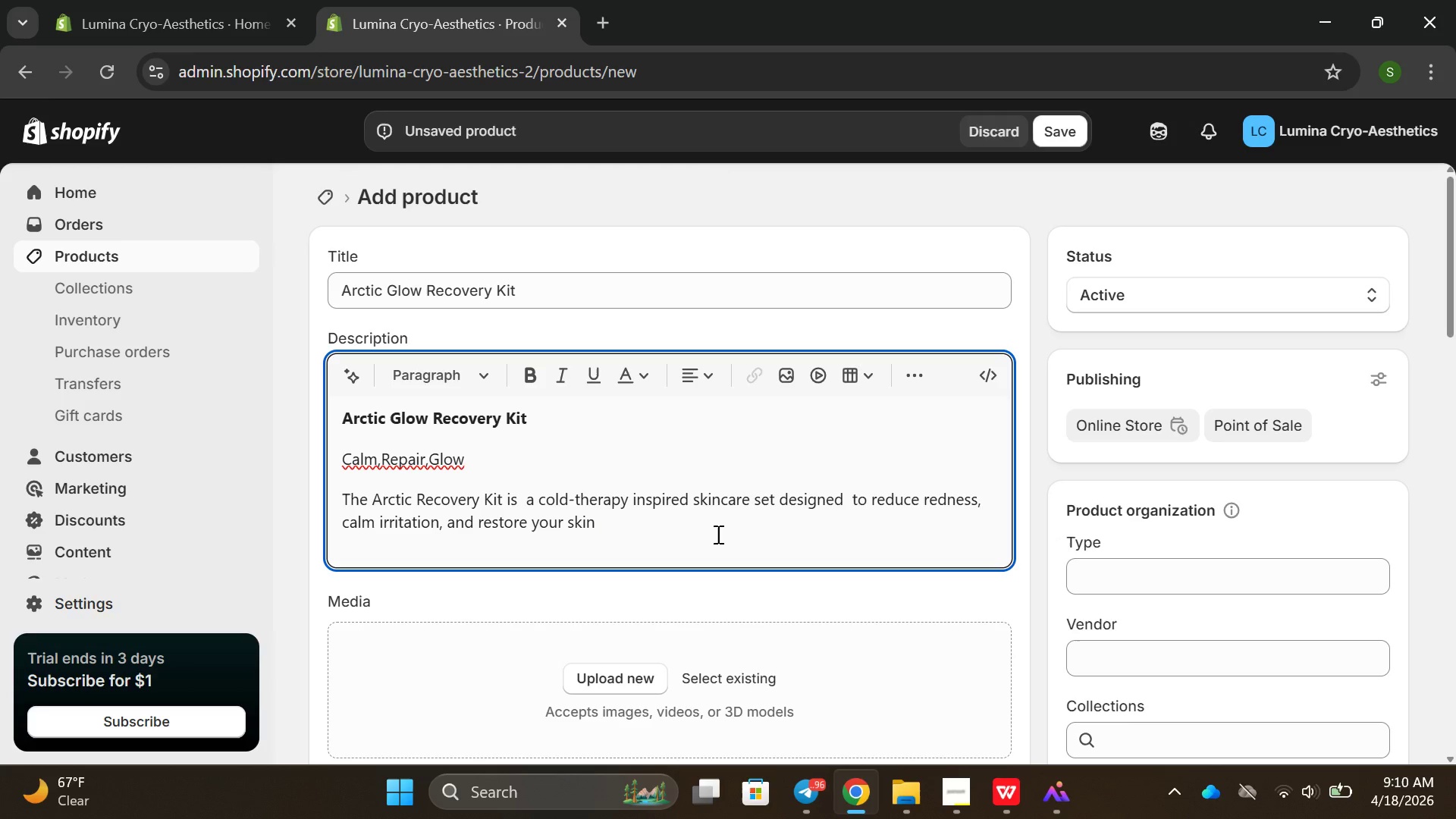 
key(Space)
 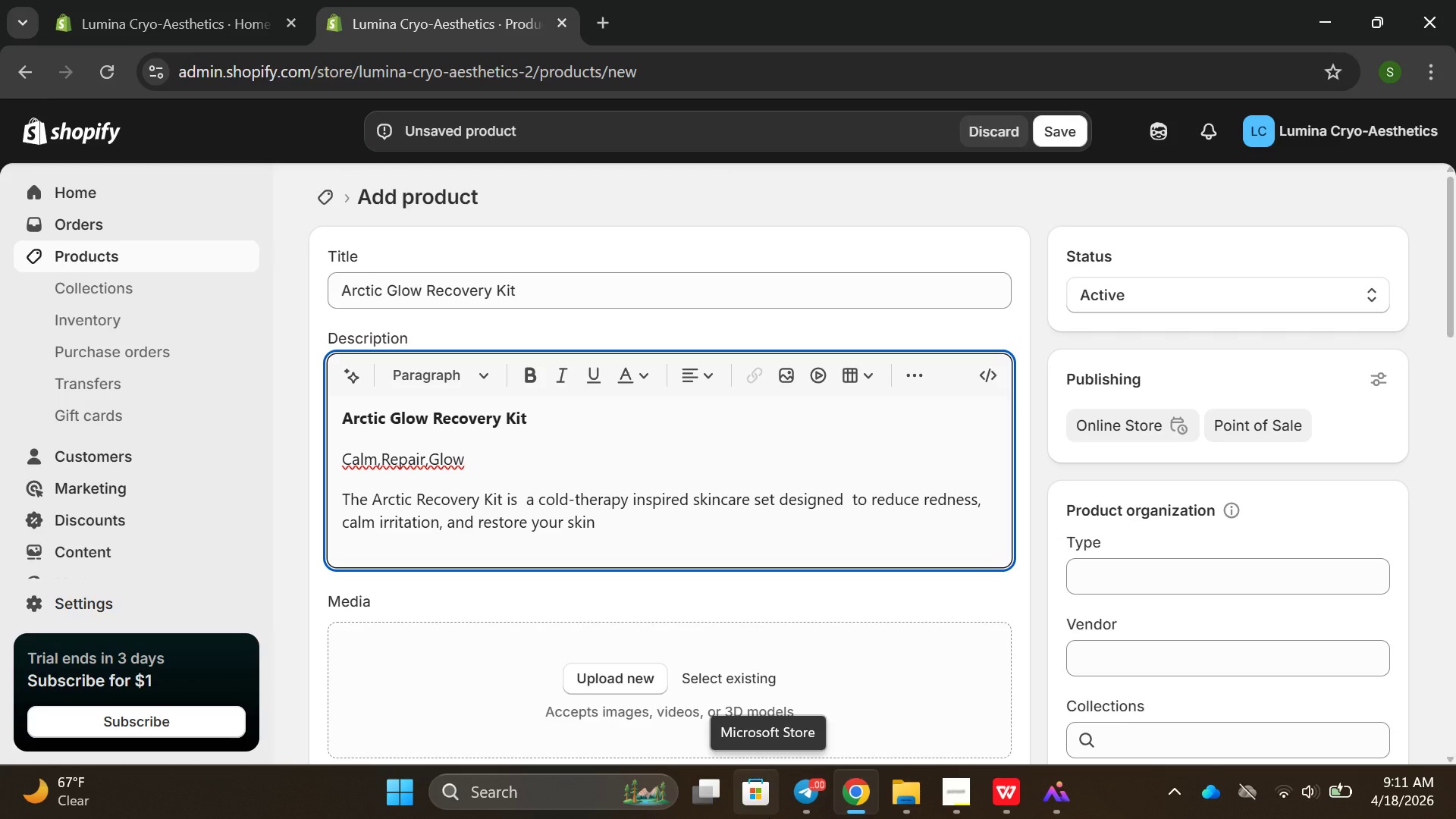 
wait(24.76)
 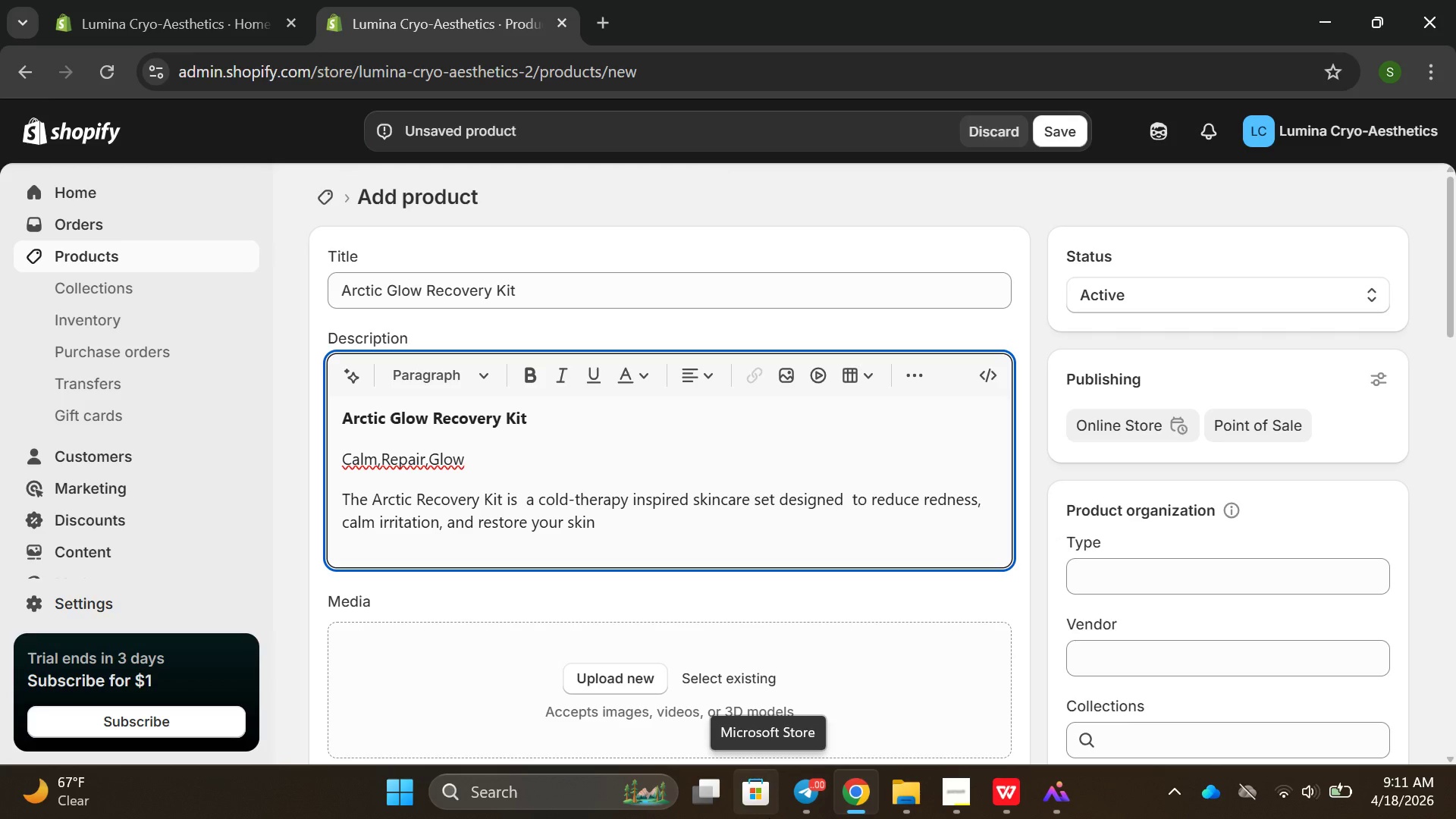 
mouse_move([801, 799])
 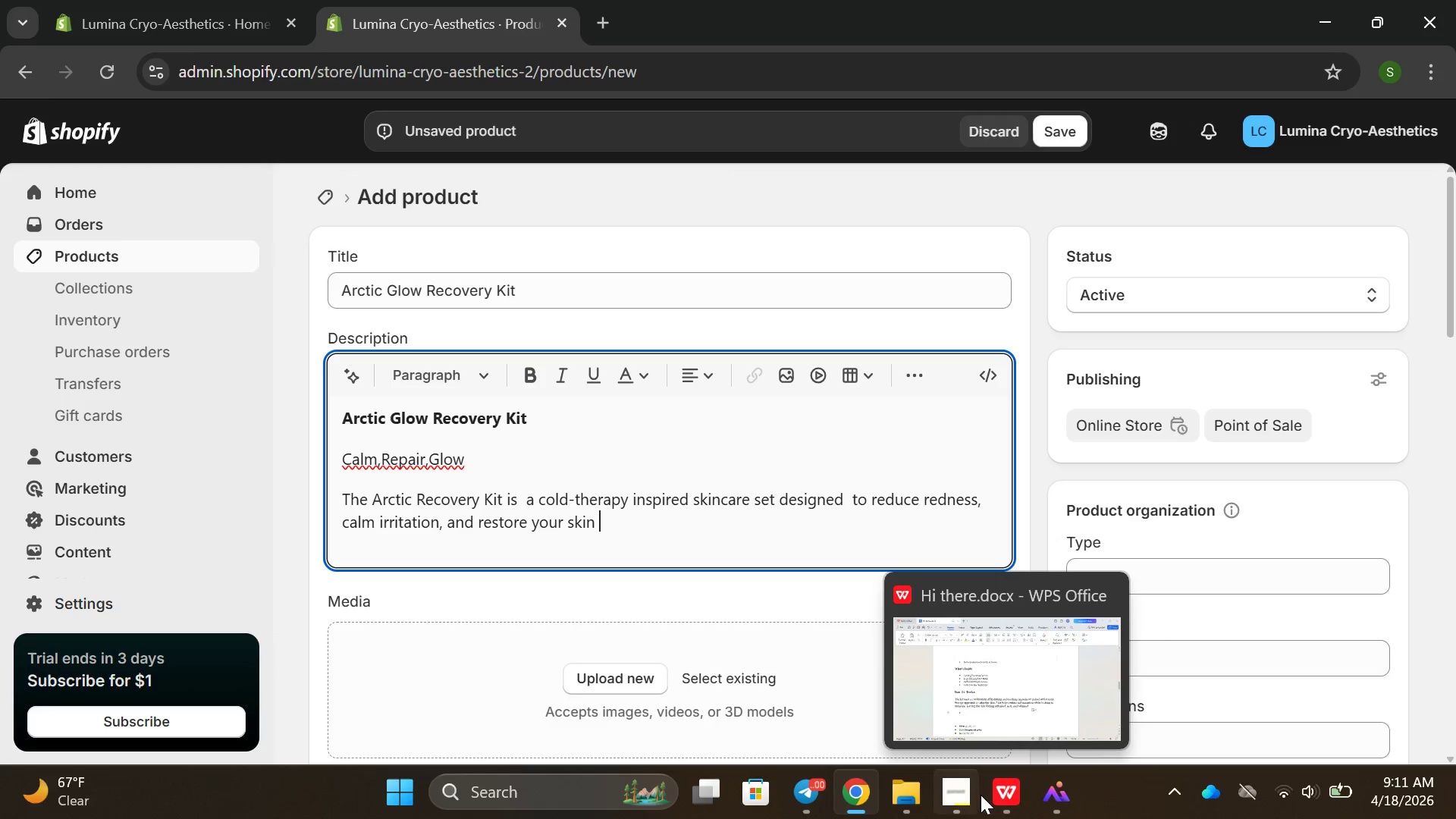 
left_click([981, 795])